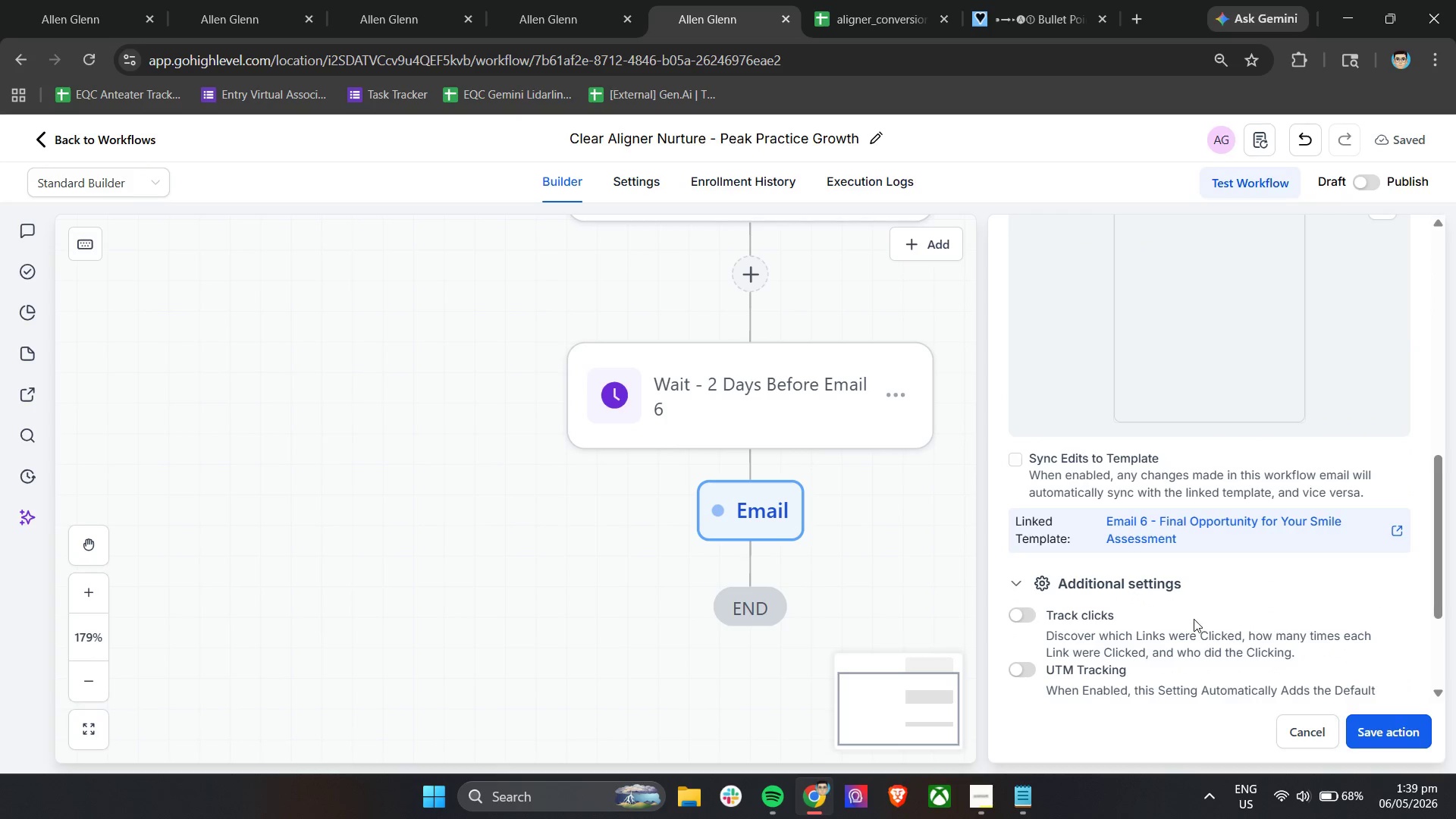 
left_click([1026, 620])
 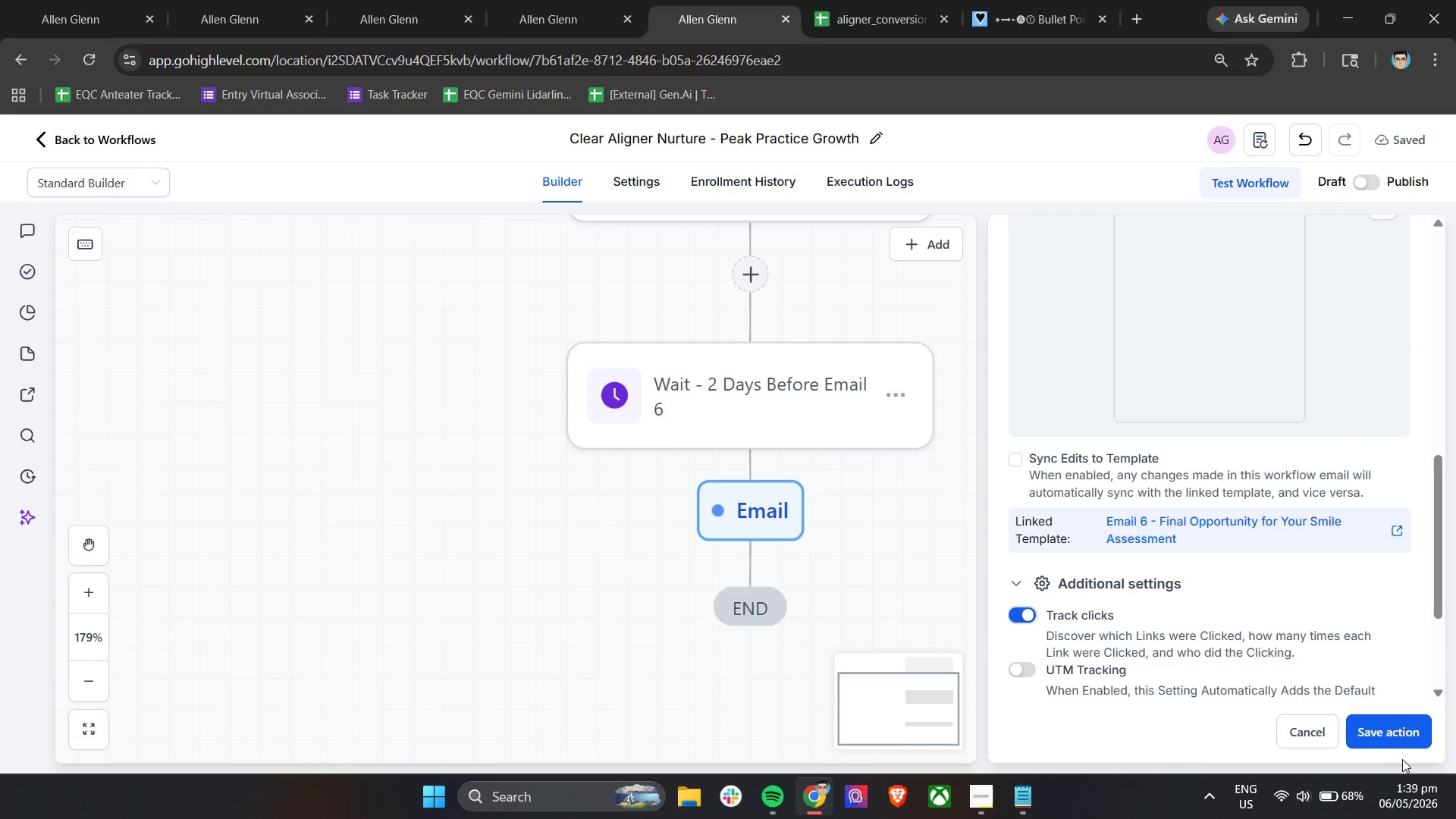 
left_click([1399, 735])
 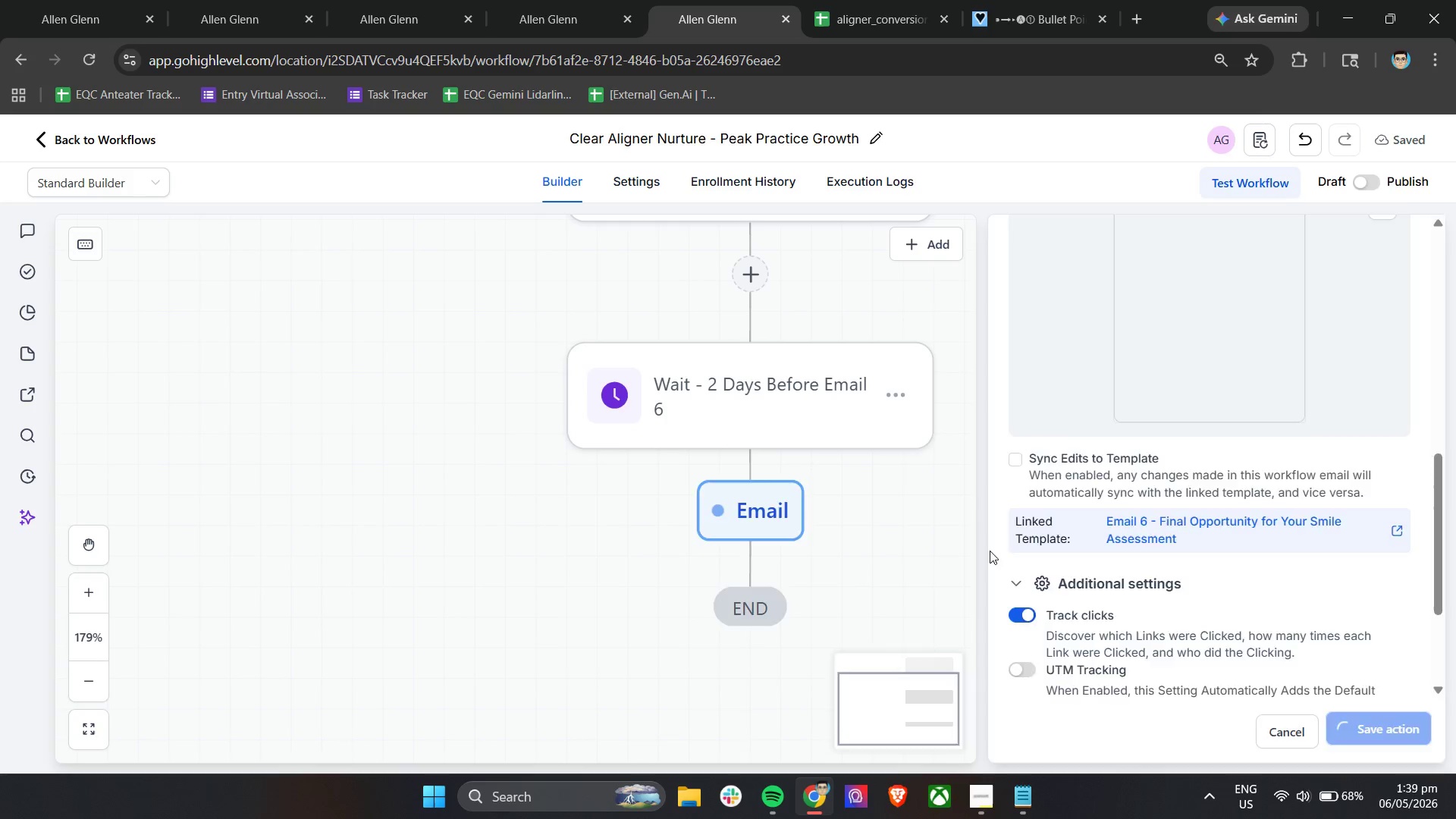 
scroll: coordinate [990, 551], scroll_direction: up, amount: 4.0
 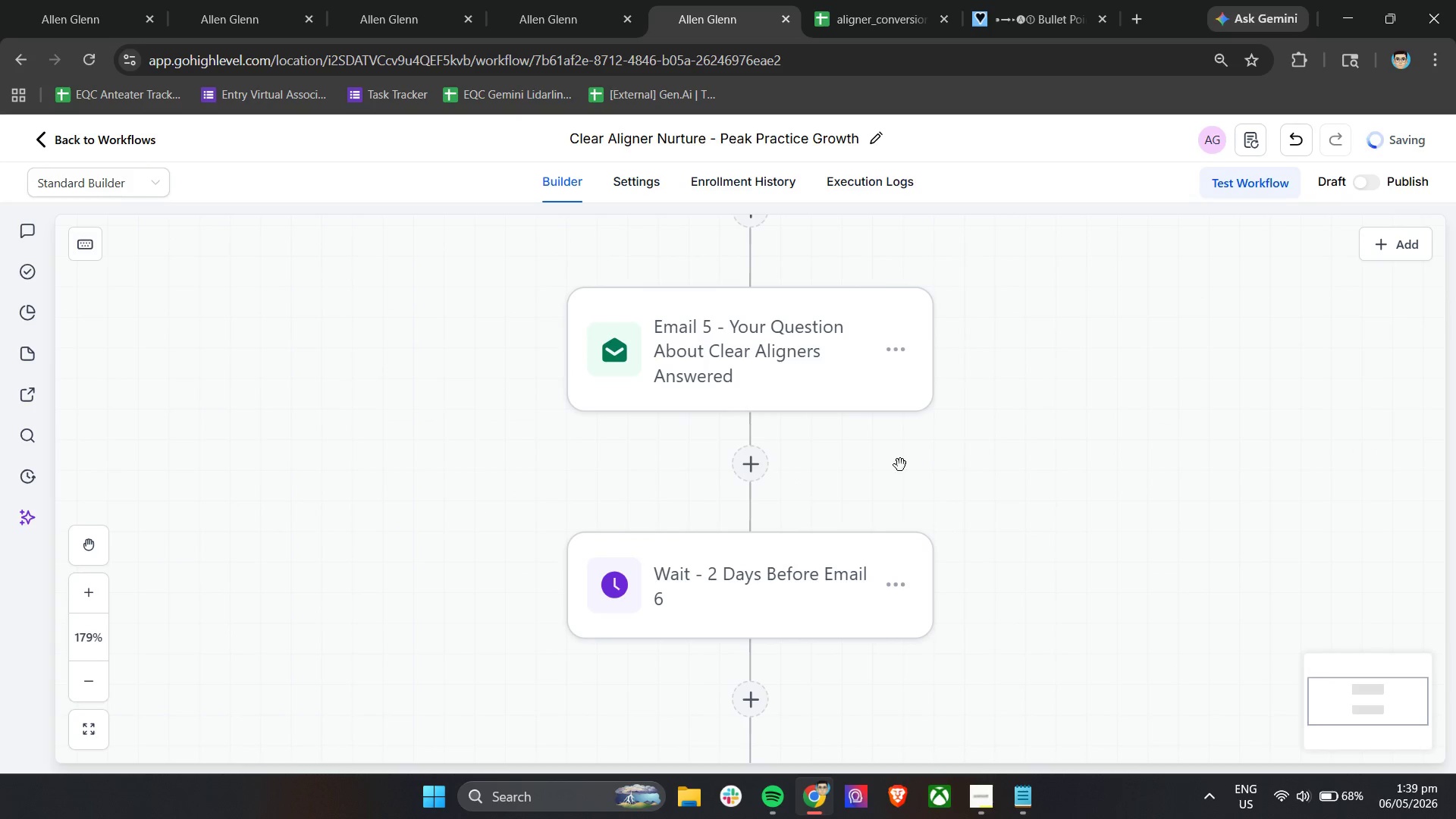 
left_click([849, 397])
 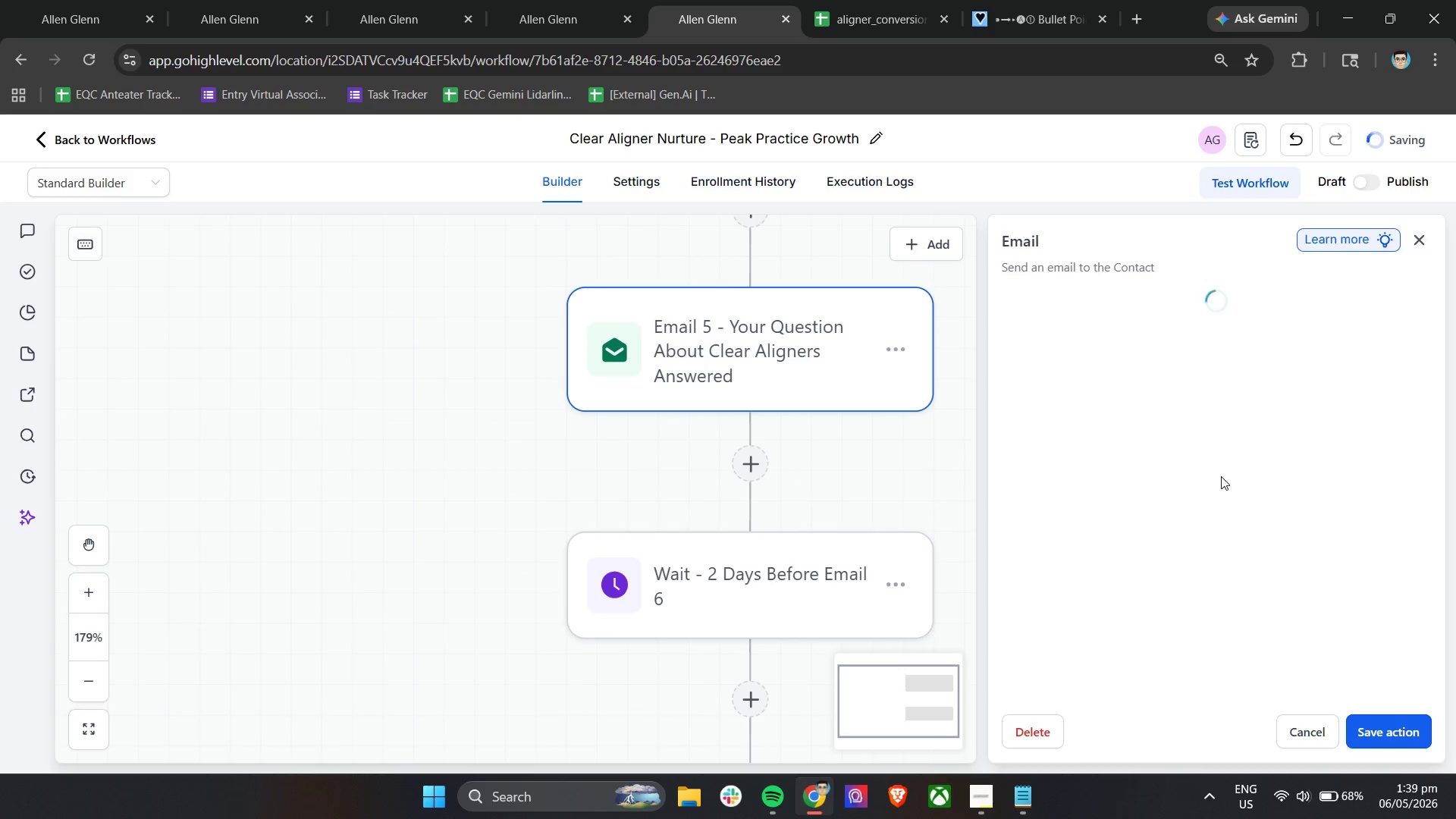 
scroll: coordinate [1210, 391], scroll_direction: down, amount: 13.0
 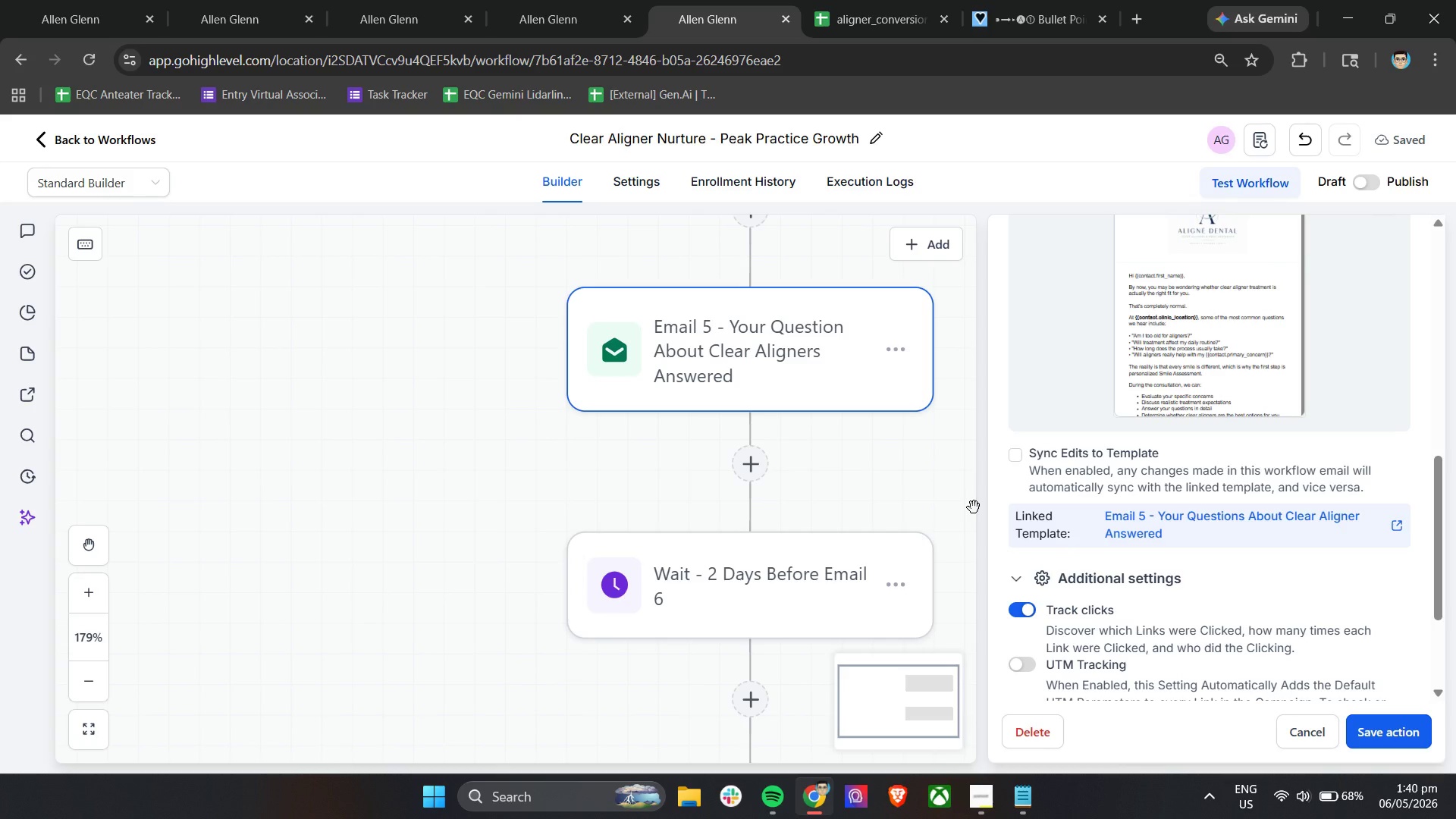 
wait(12.22)
 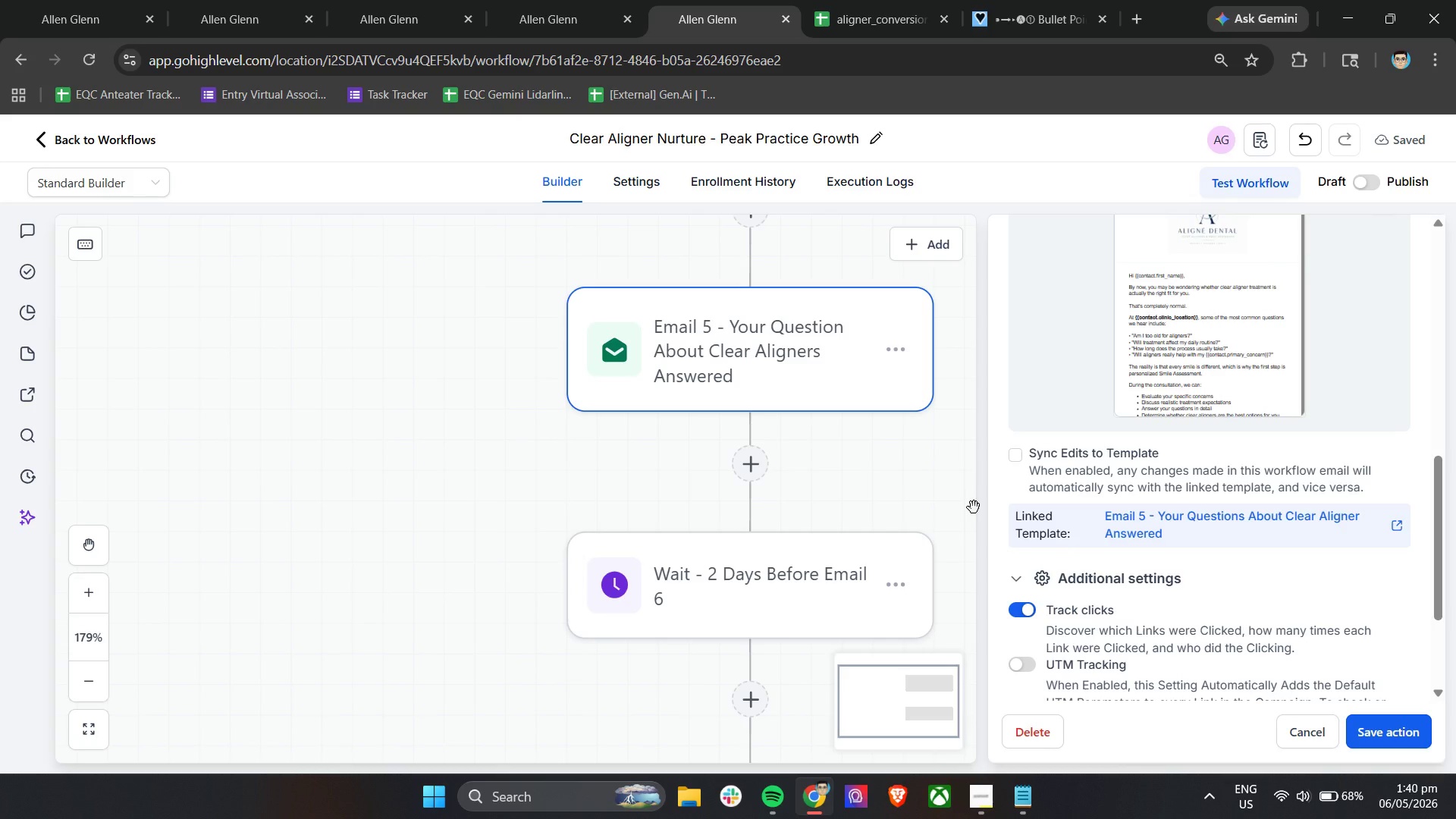 
hold_key(key=ControlLeft, duration=0.56)
scroll: coordinate [469, 431], scroll_direction: down, amount: 5.0
 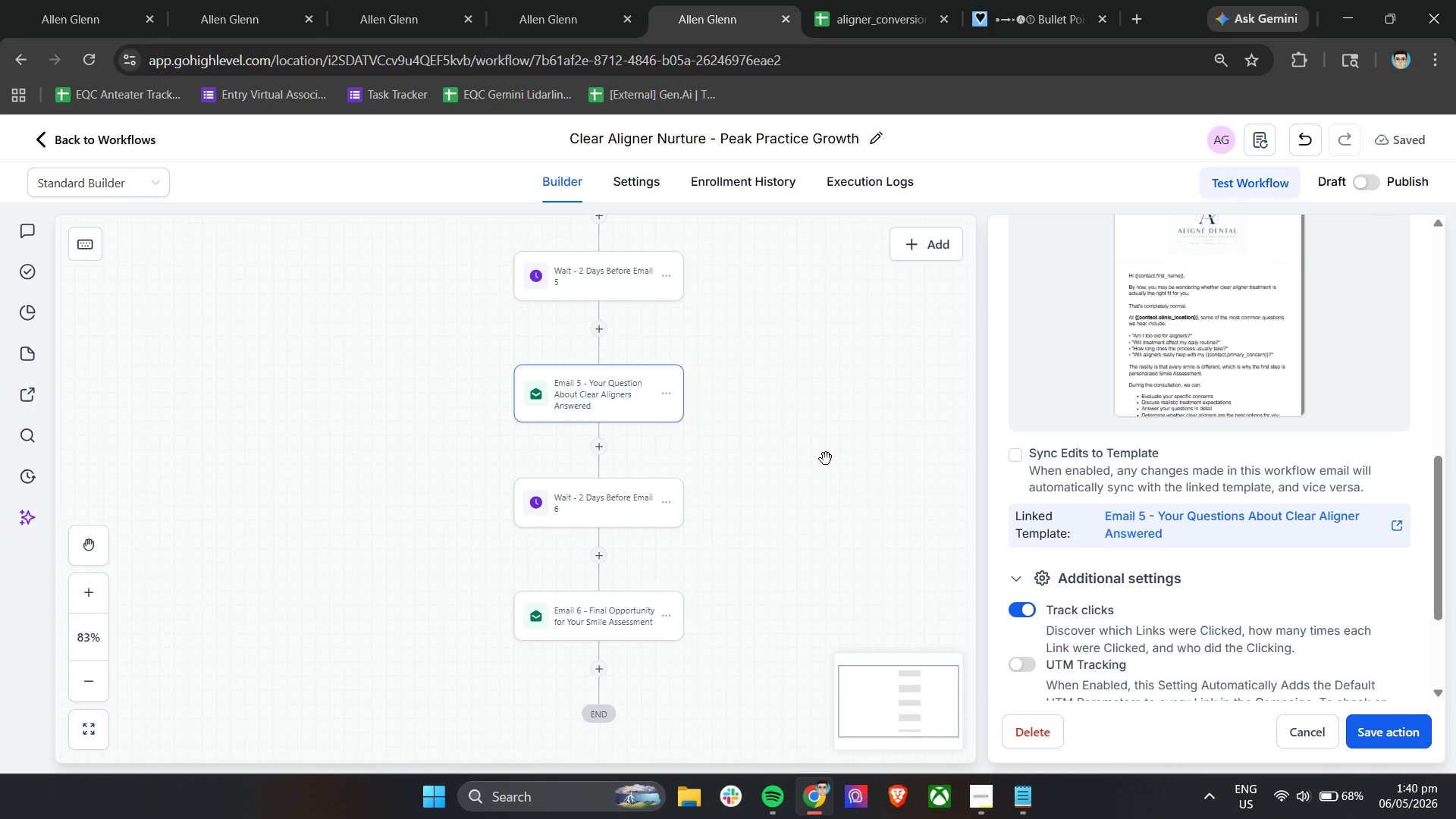 
left_click([827, 458])
 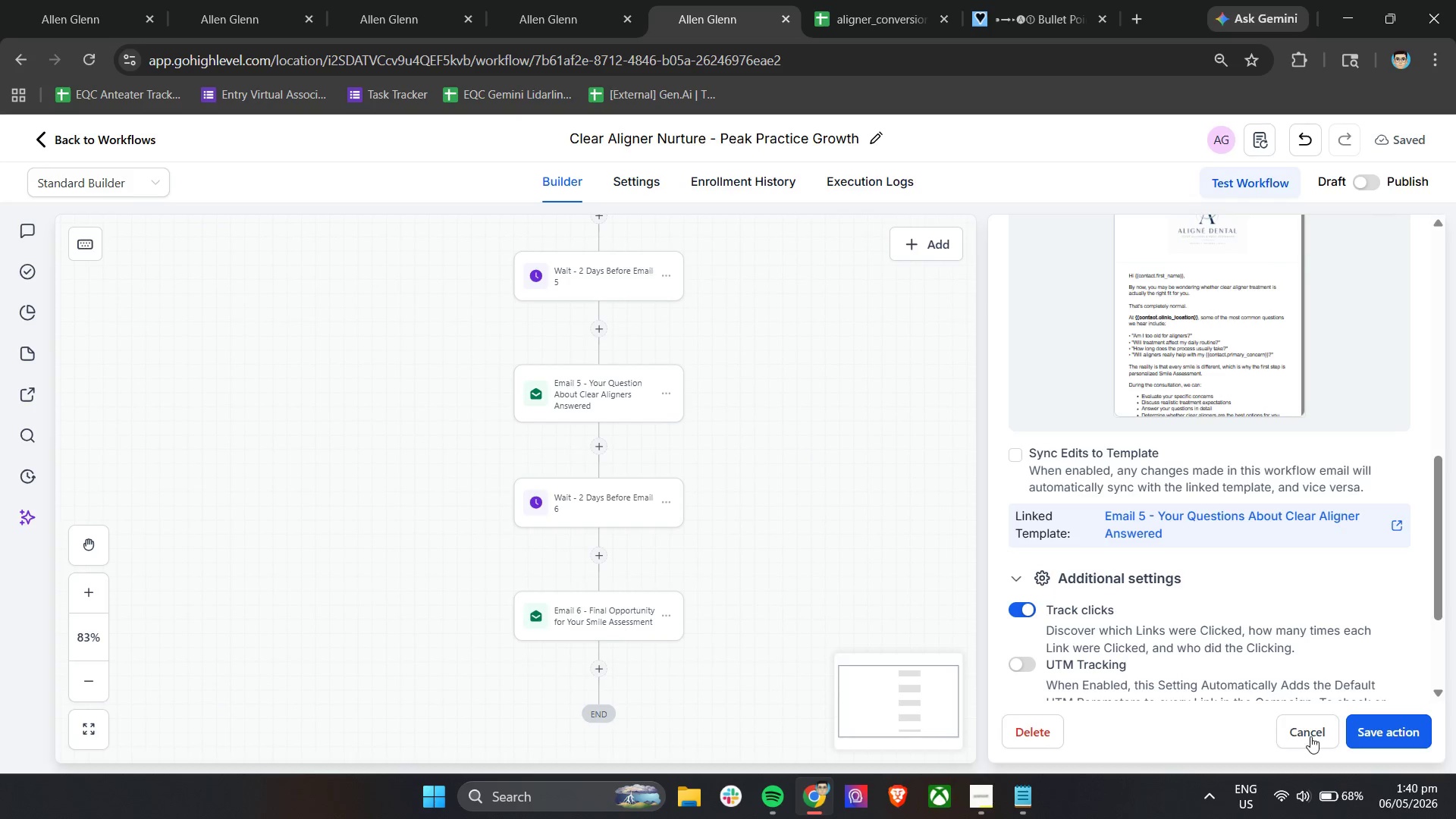 
scroll: coordinate [808, 611], scroll_direction: up, amount: 23.0
 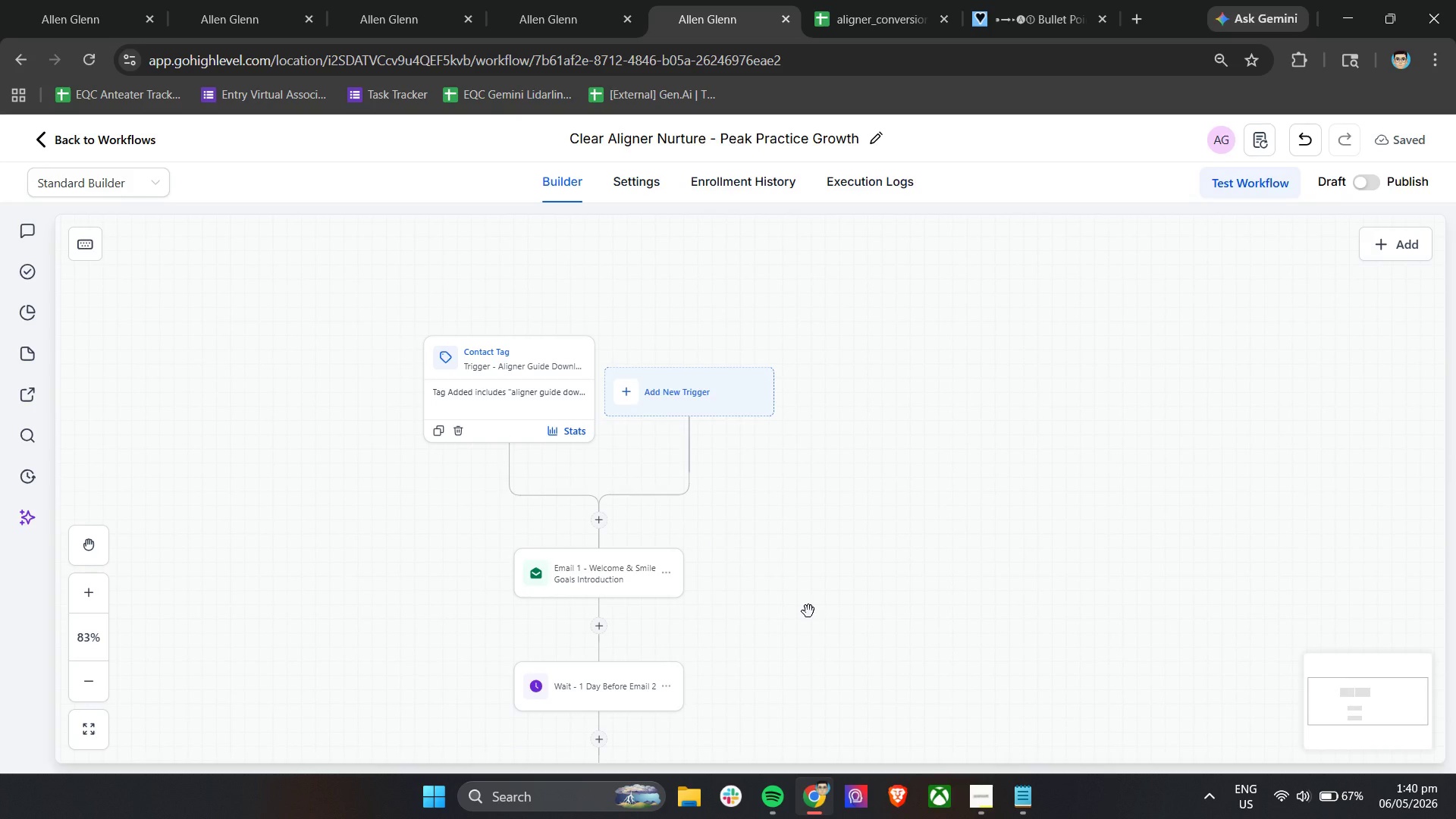 
wait(7.84)
 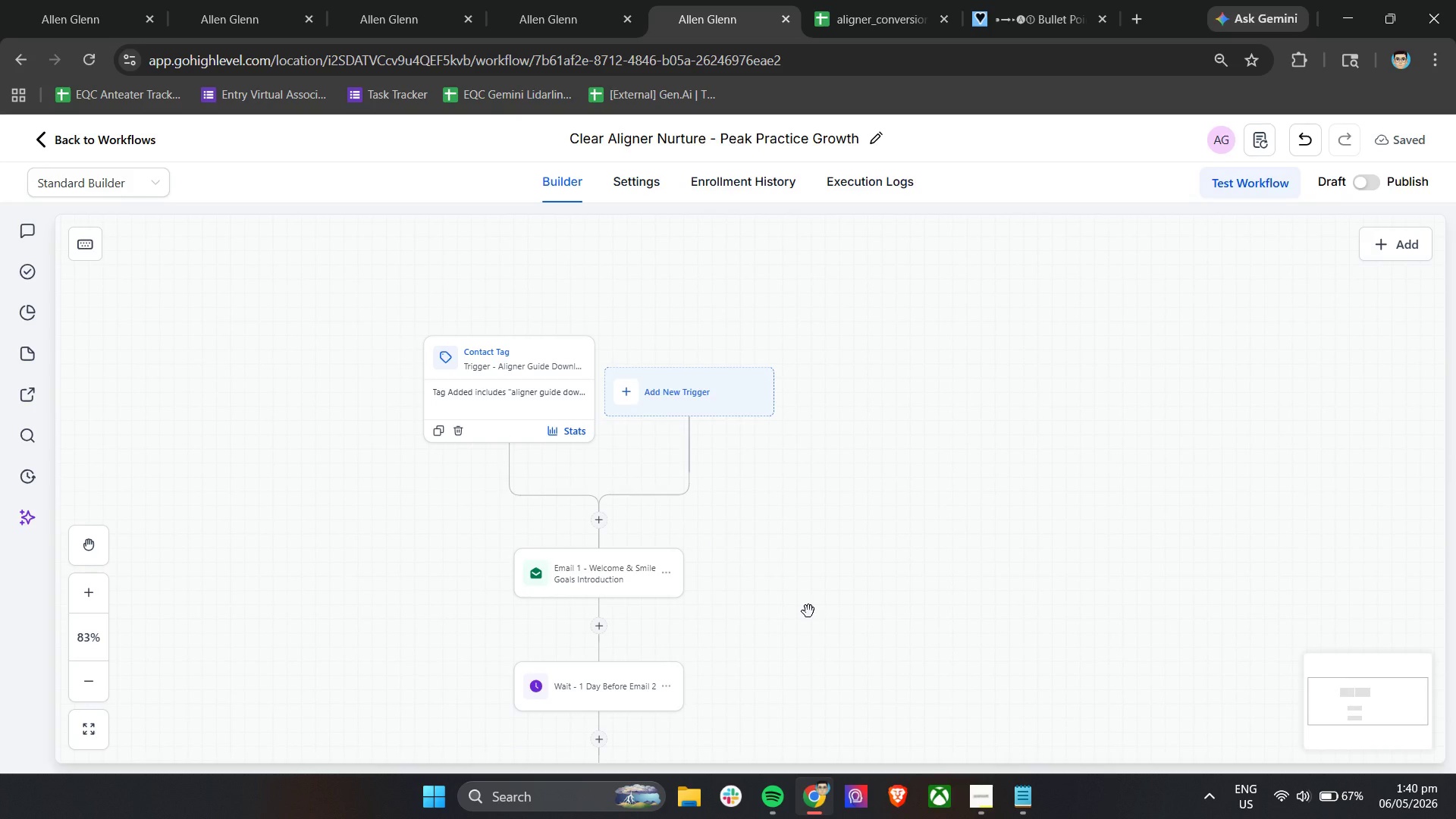 
key(Shift+ShiftLeft)
 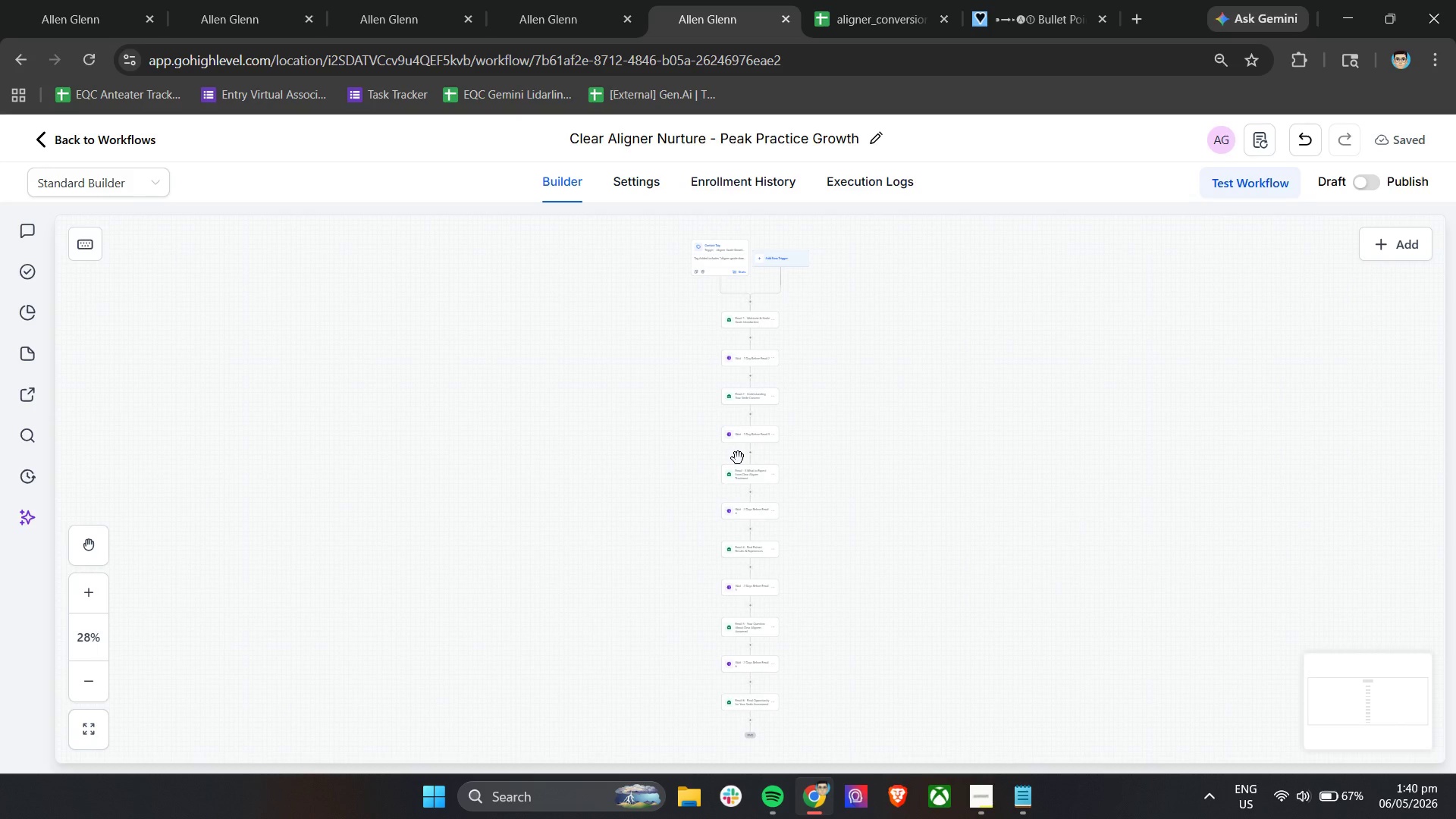 
key(Shift+ShiftLeft)
 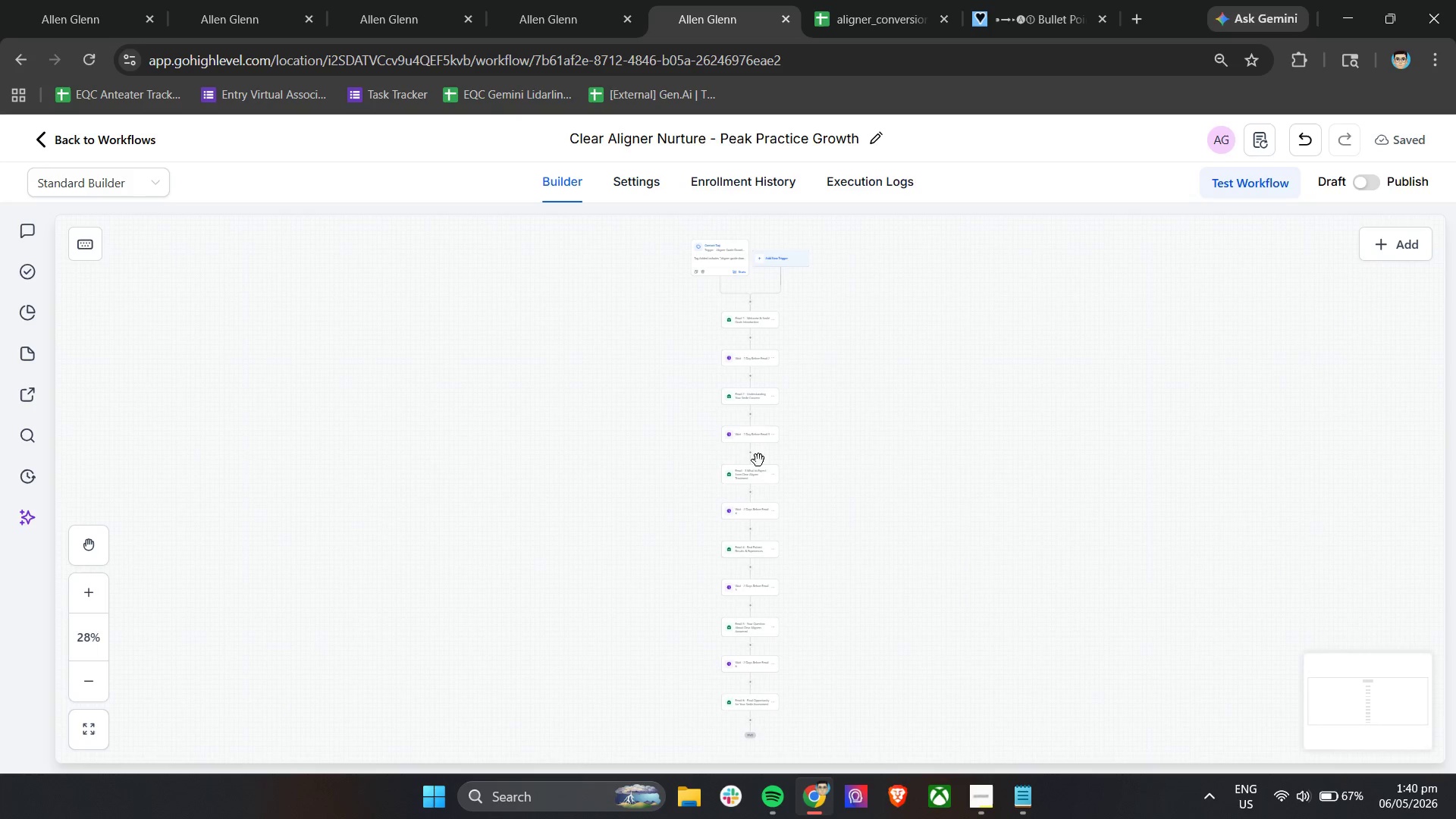 
hold_key(key=ControlLeft, duration=1.08)
 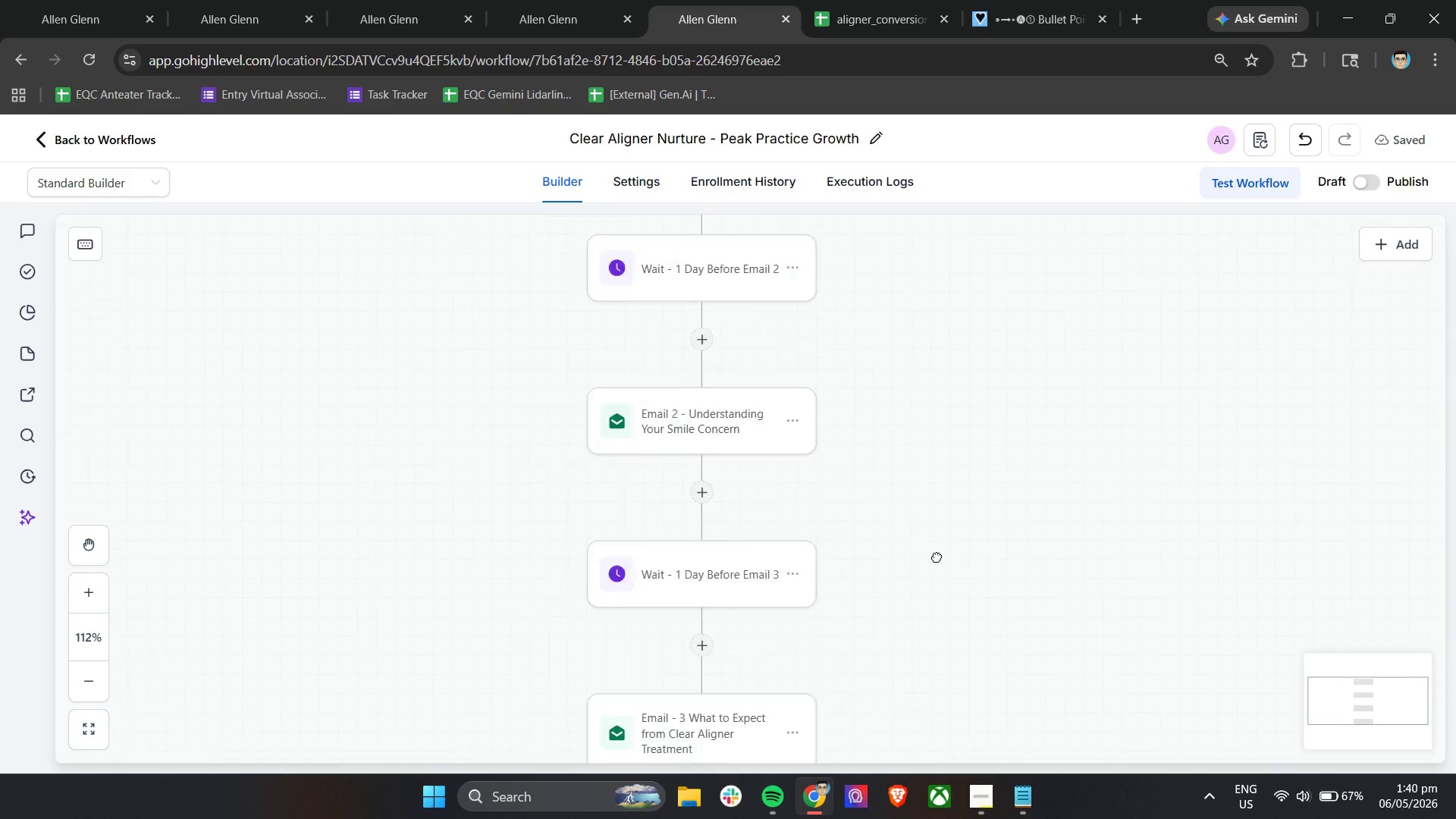 
left_click_drag(start_coordinate=[770, 350], to_coordinate=[949, 610])
 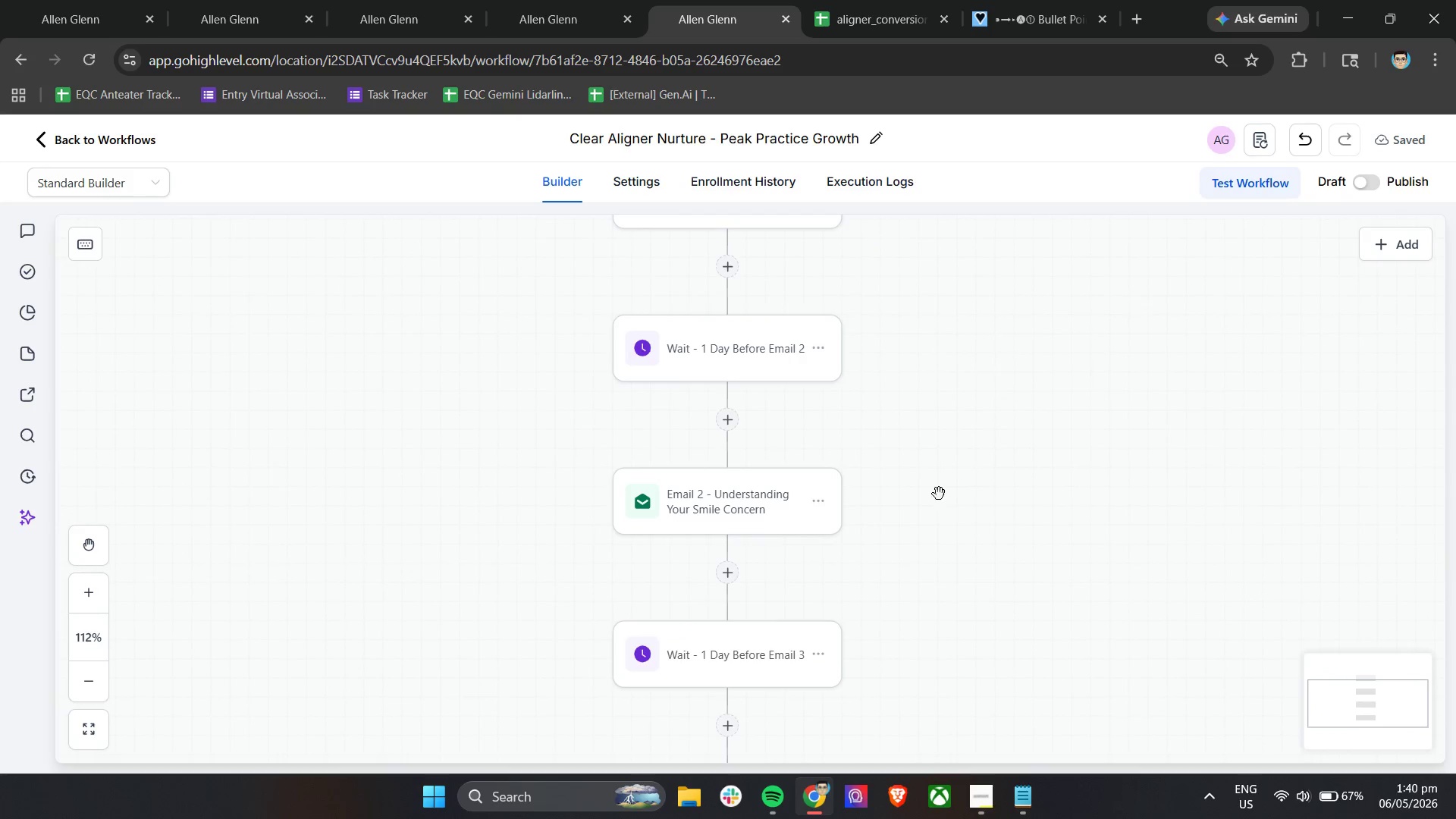 
scroll: coordinate [817, 448], scroll_direction: up, amount: 9.0
 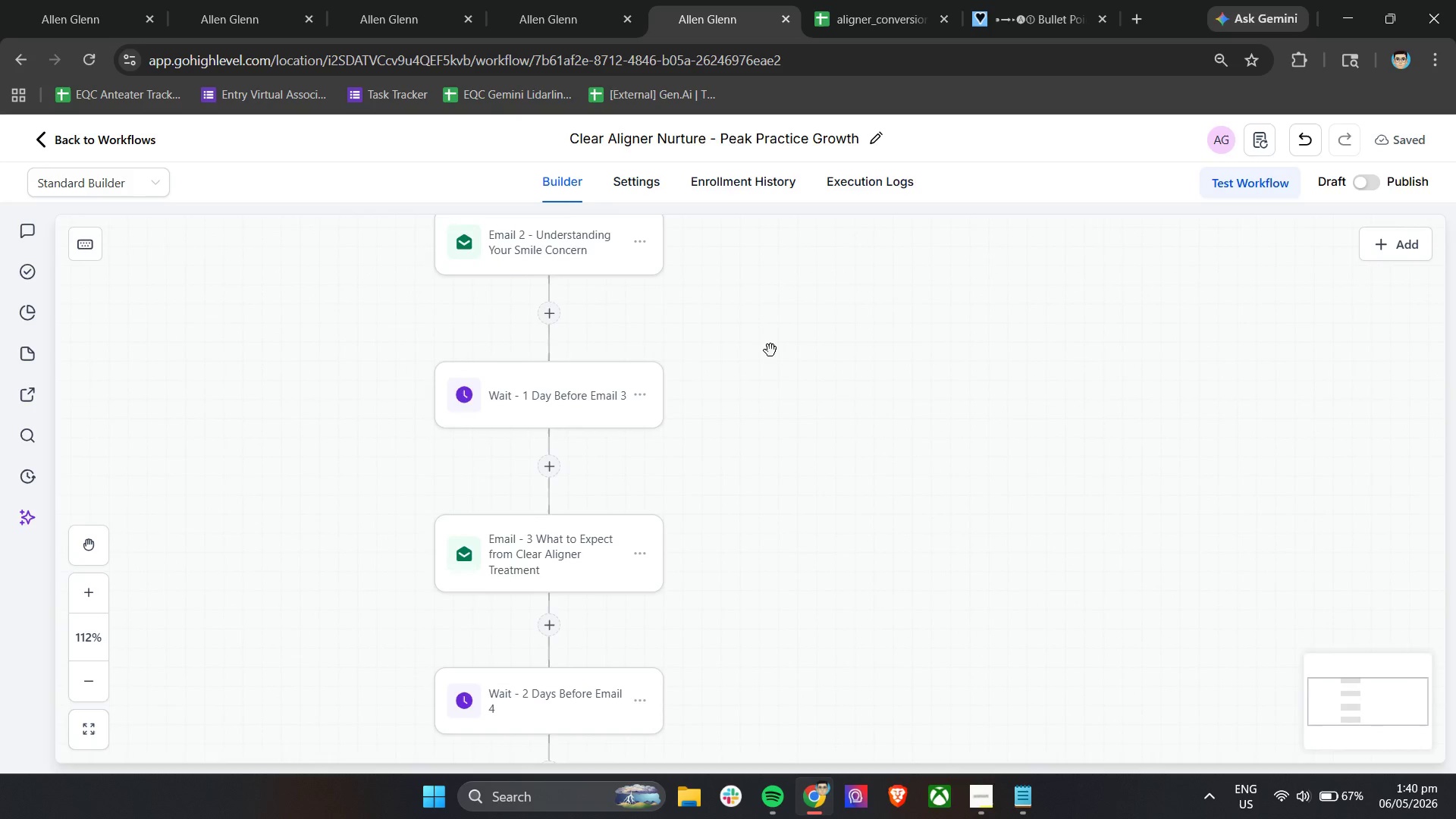 
left_click_drag(start_coordinate=[936, 497], to_coordinate=[945, 652])
 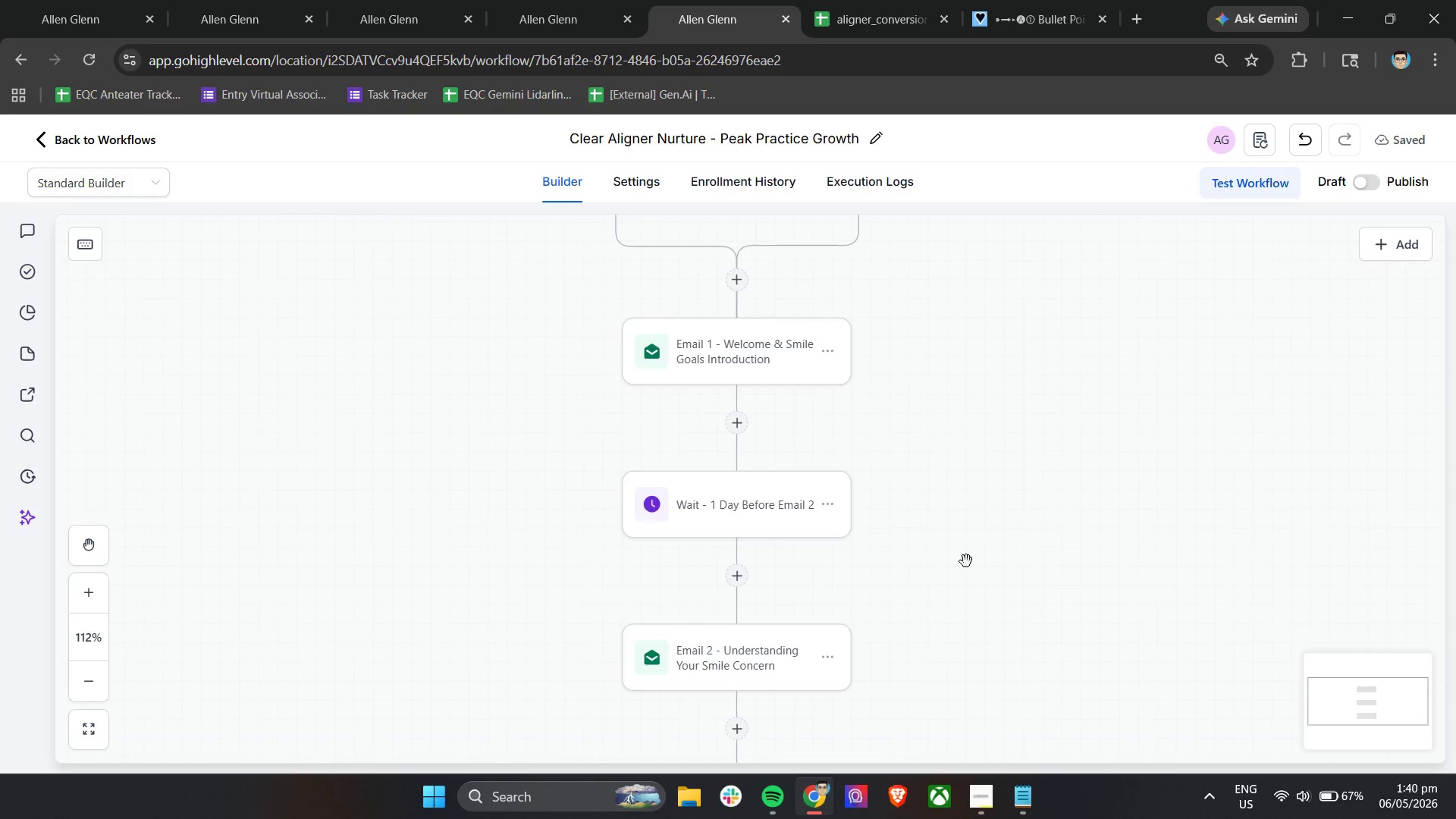 
left_click_drag(start_coordinate=[965, 570], to_coordinate=[952, 655])
 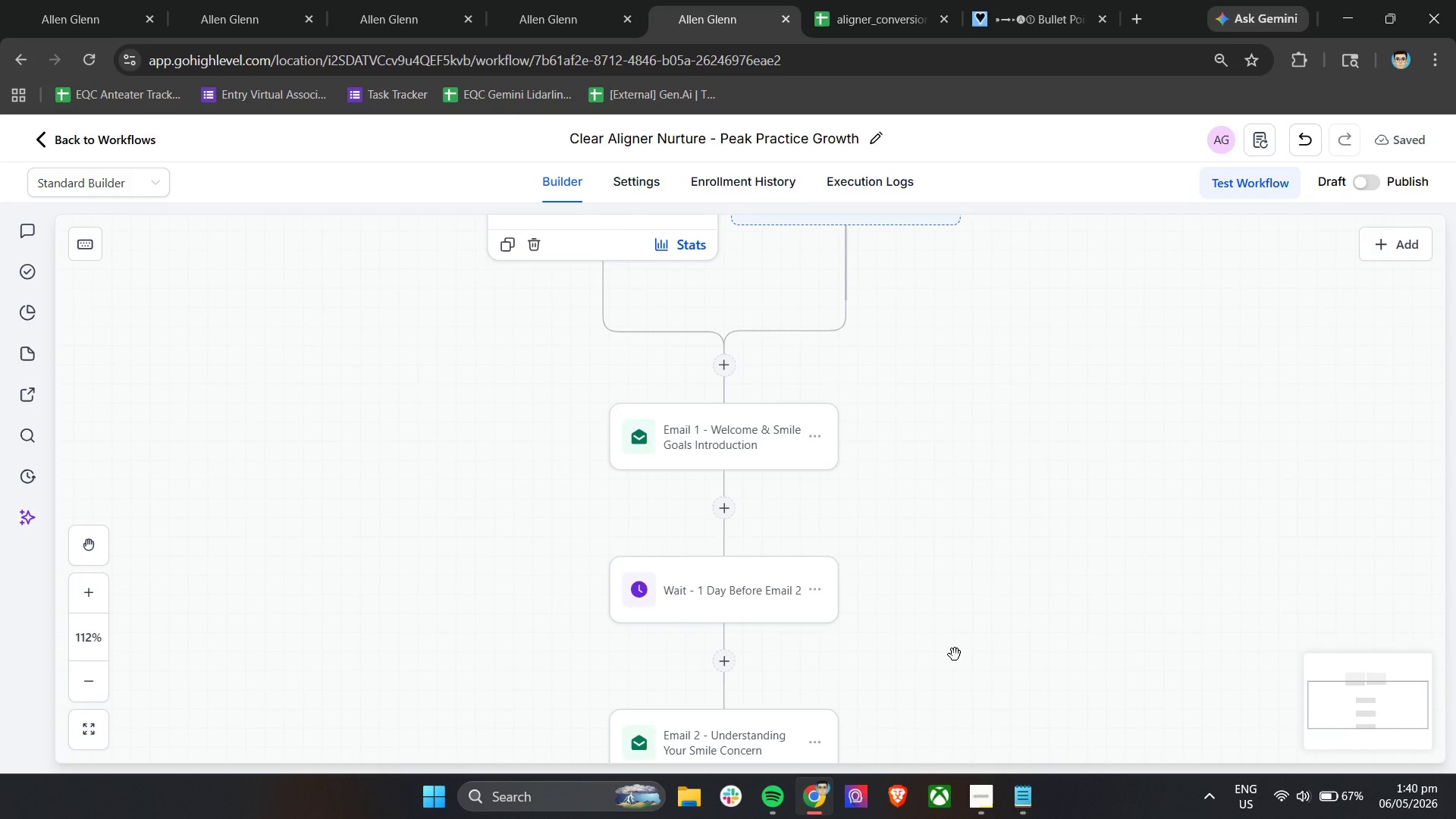 
hold_key(key=ControlLeft, duration=0.58)
scroll: coordinate [955, 654], scroll_direction: down, amount: 1.0
 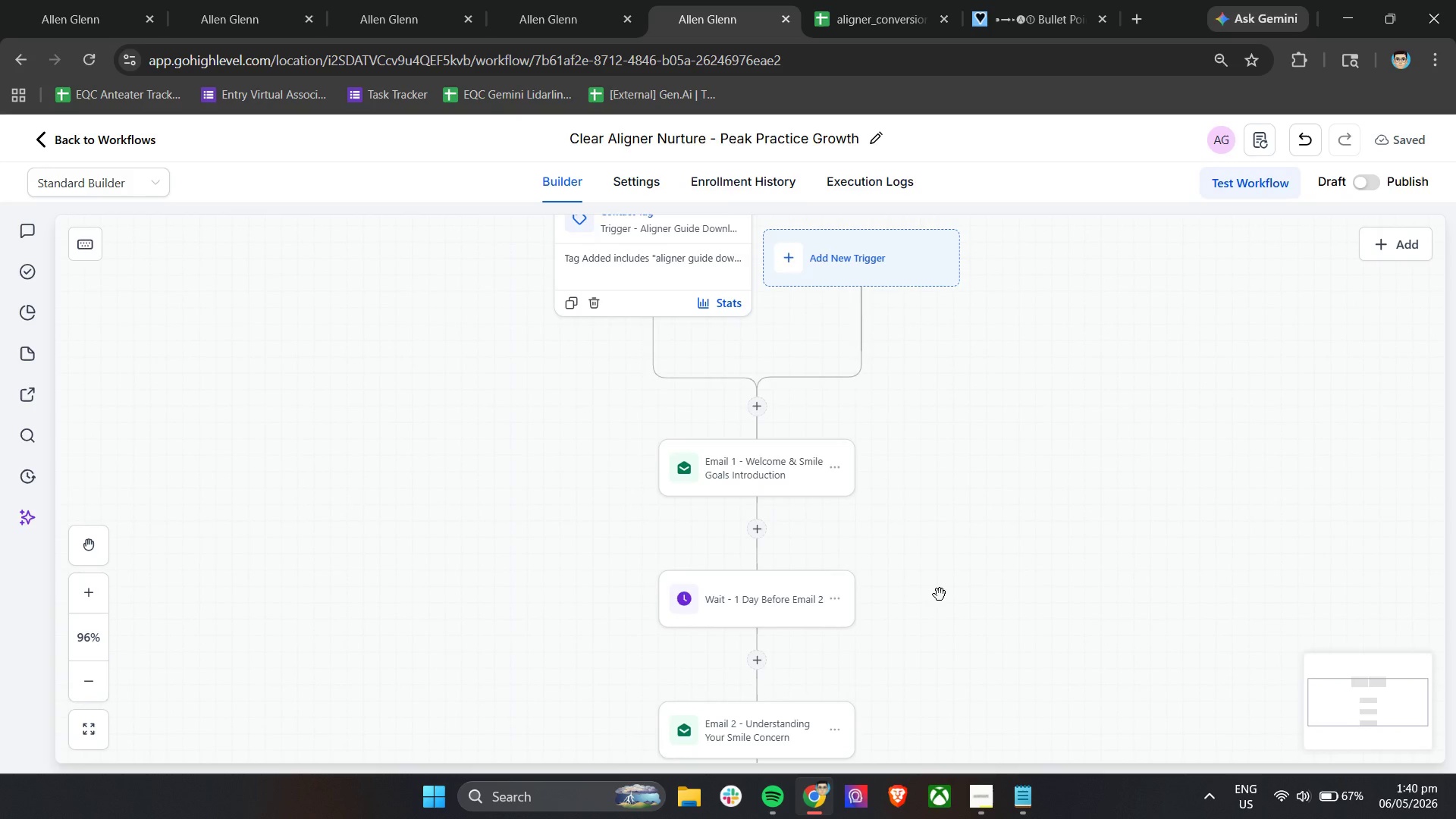 
scroll: coordinate [940, 595], scroll_direction: up, amount: 1.0
 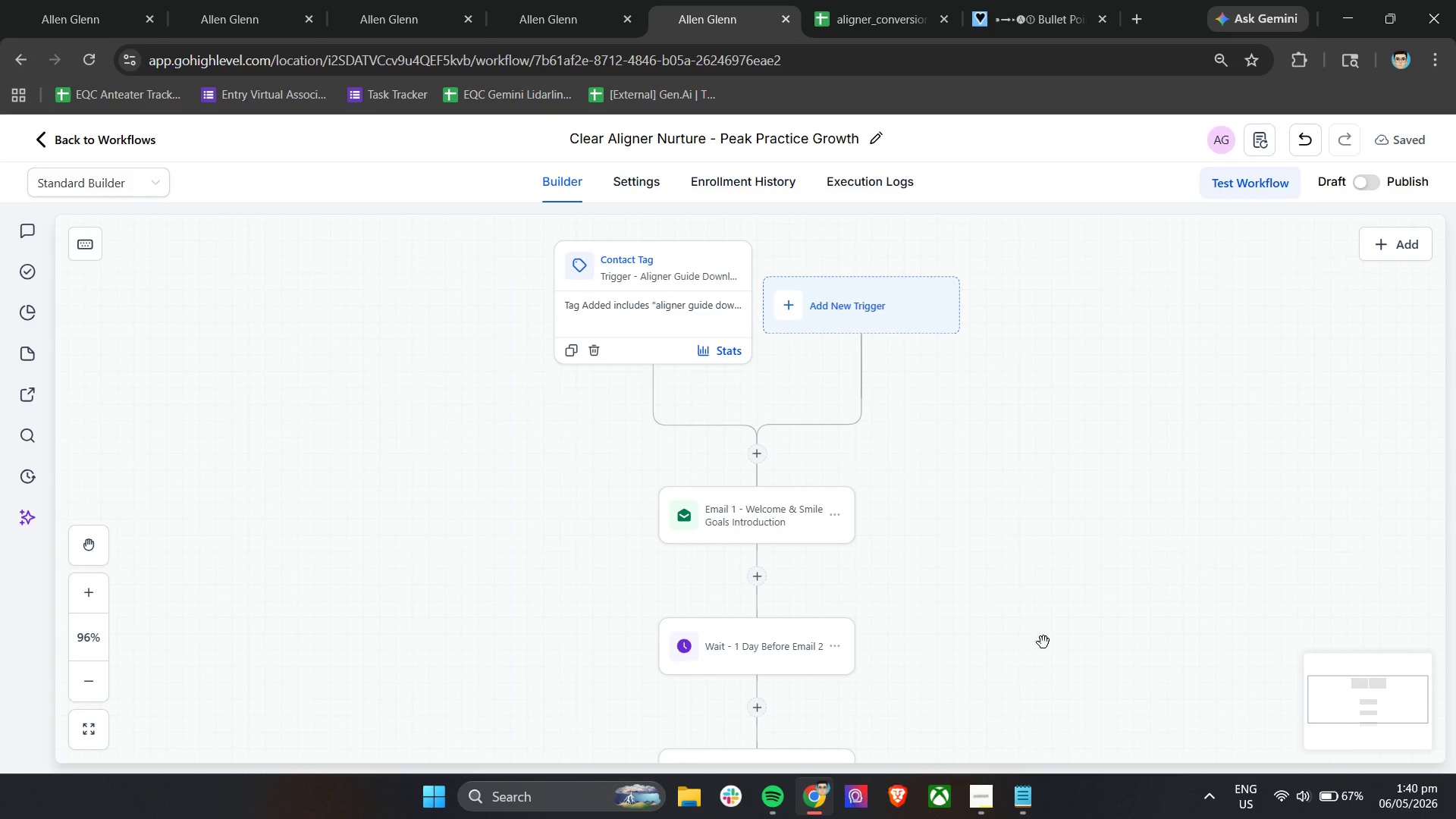 
wait(6.57)
 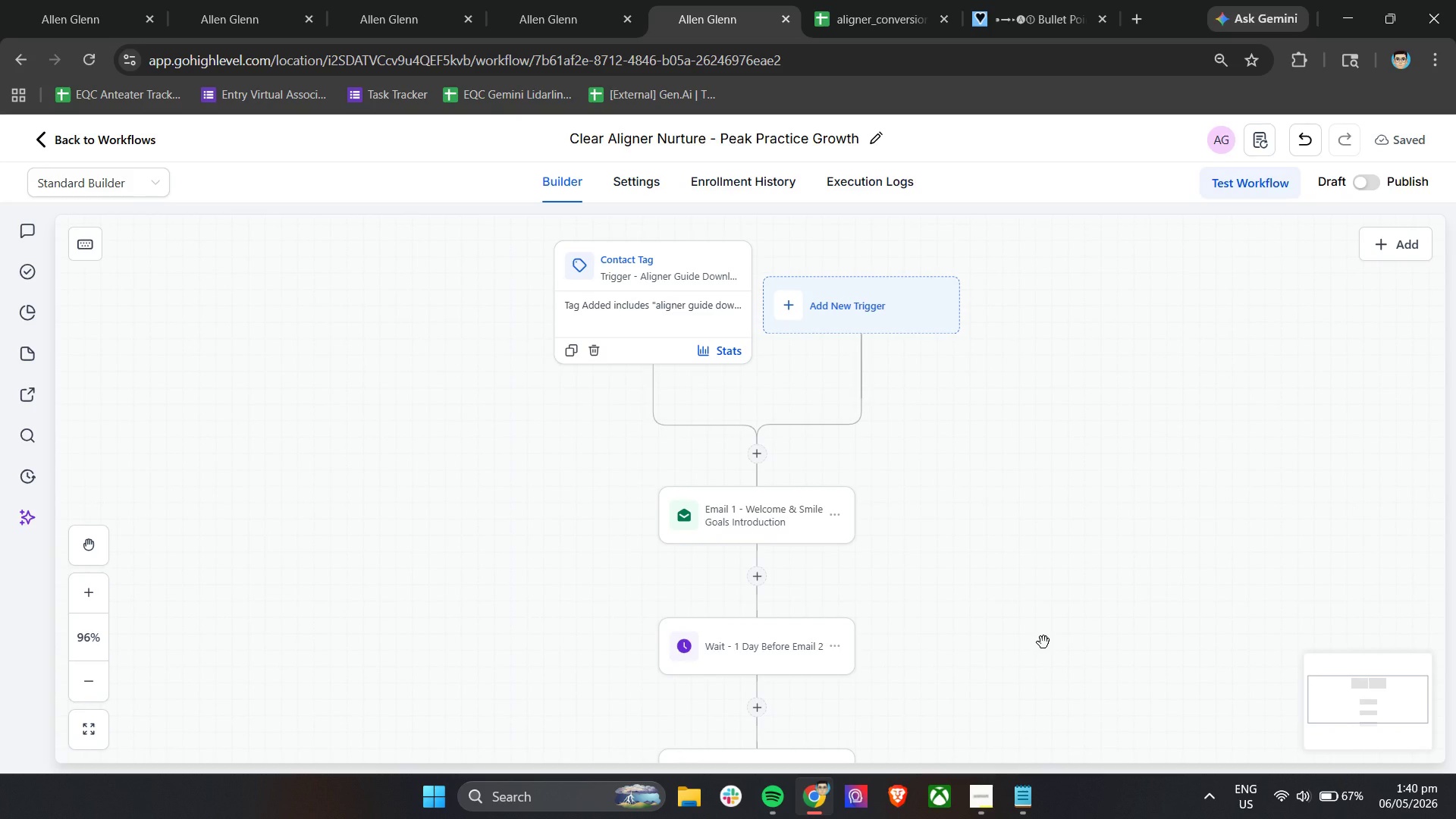 
scroll: coordinate [1043, 642], scroll_direction: down, amount: 10.0
 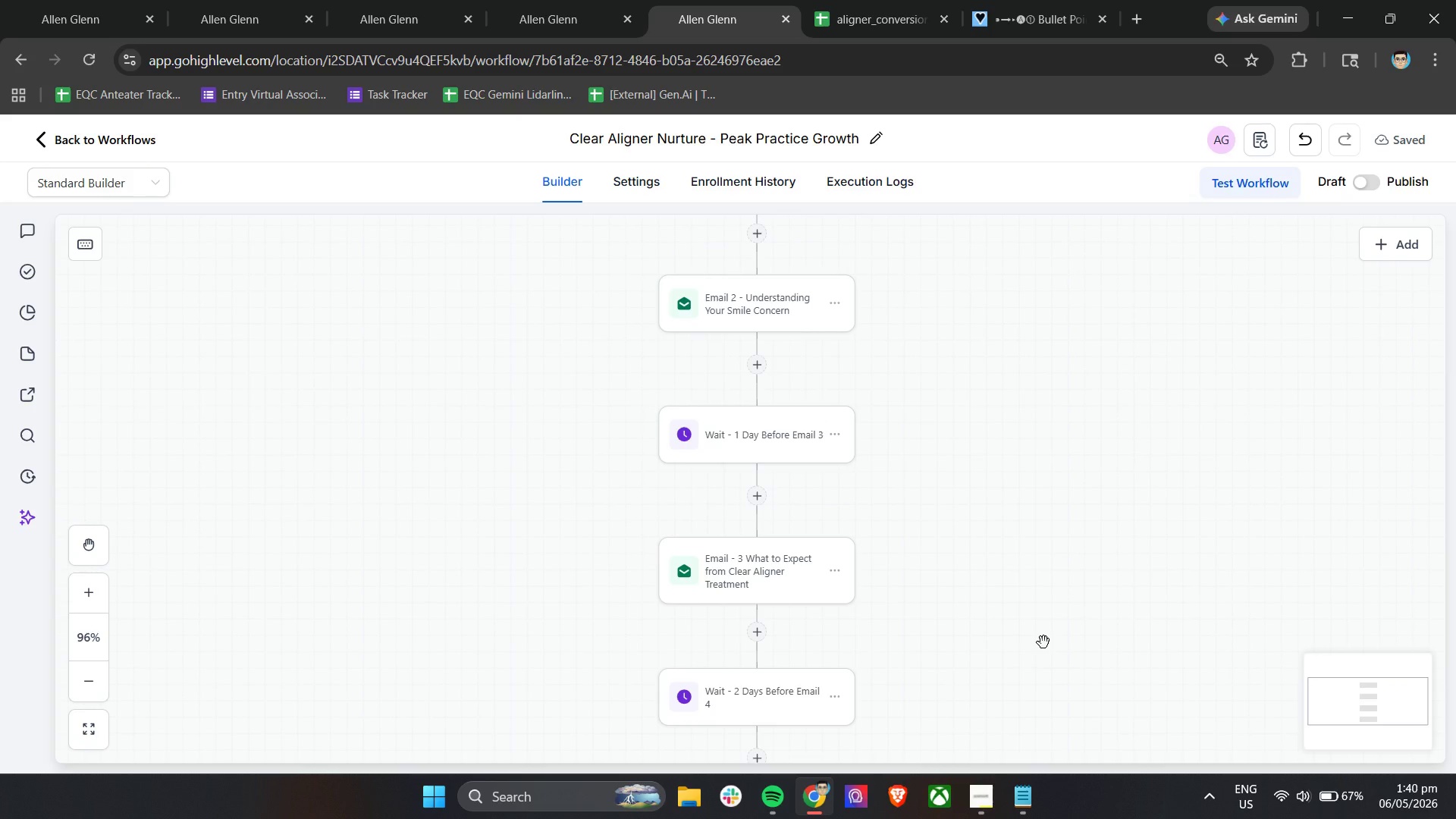 
wait(7.45)
 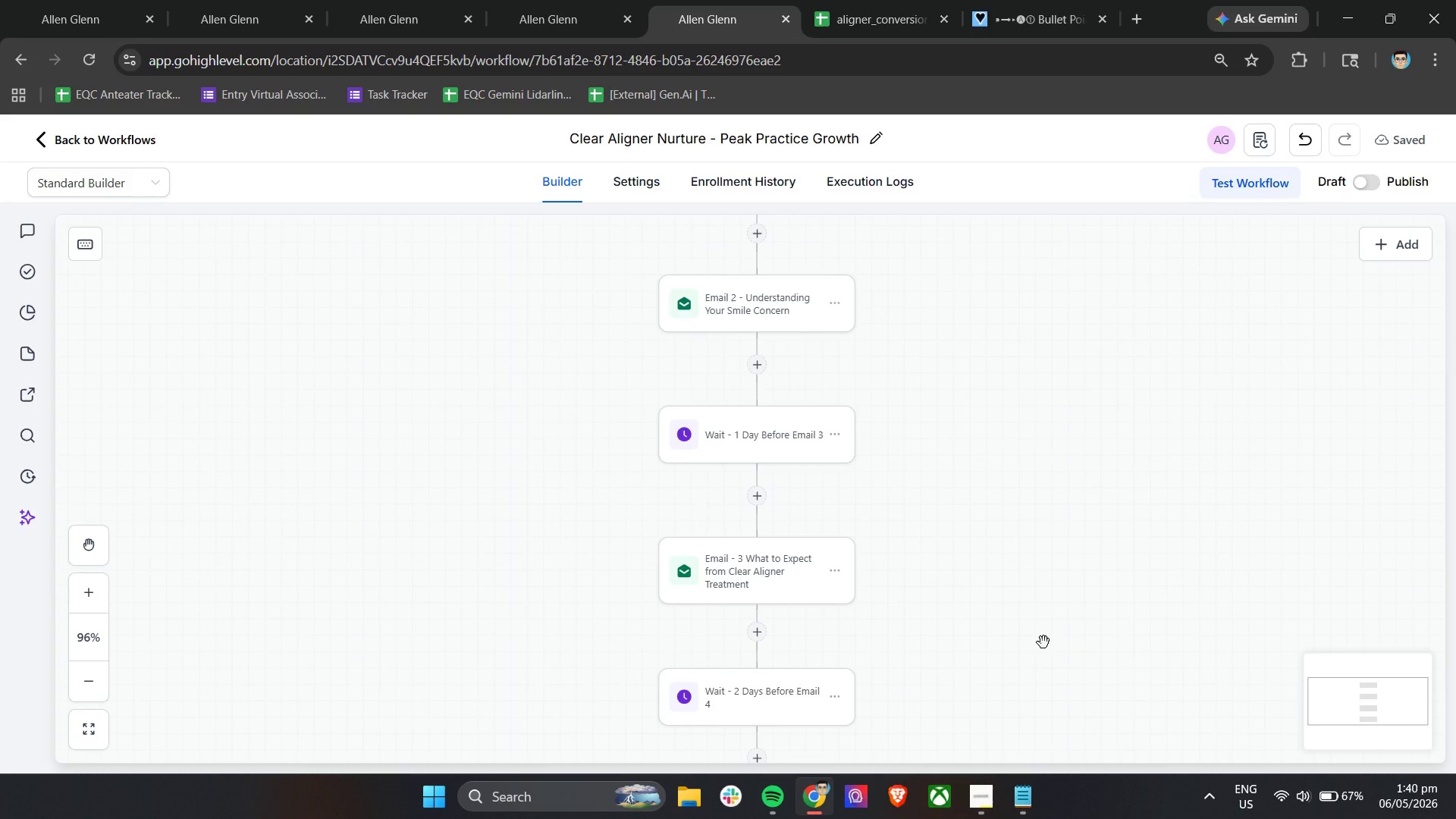 
scroll: coordinate [1043, 642], scroll_direction: down, amount: 18.0
 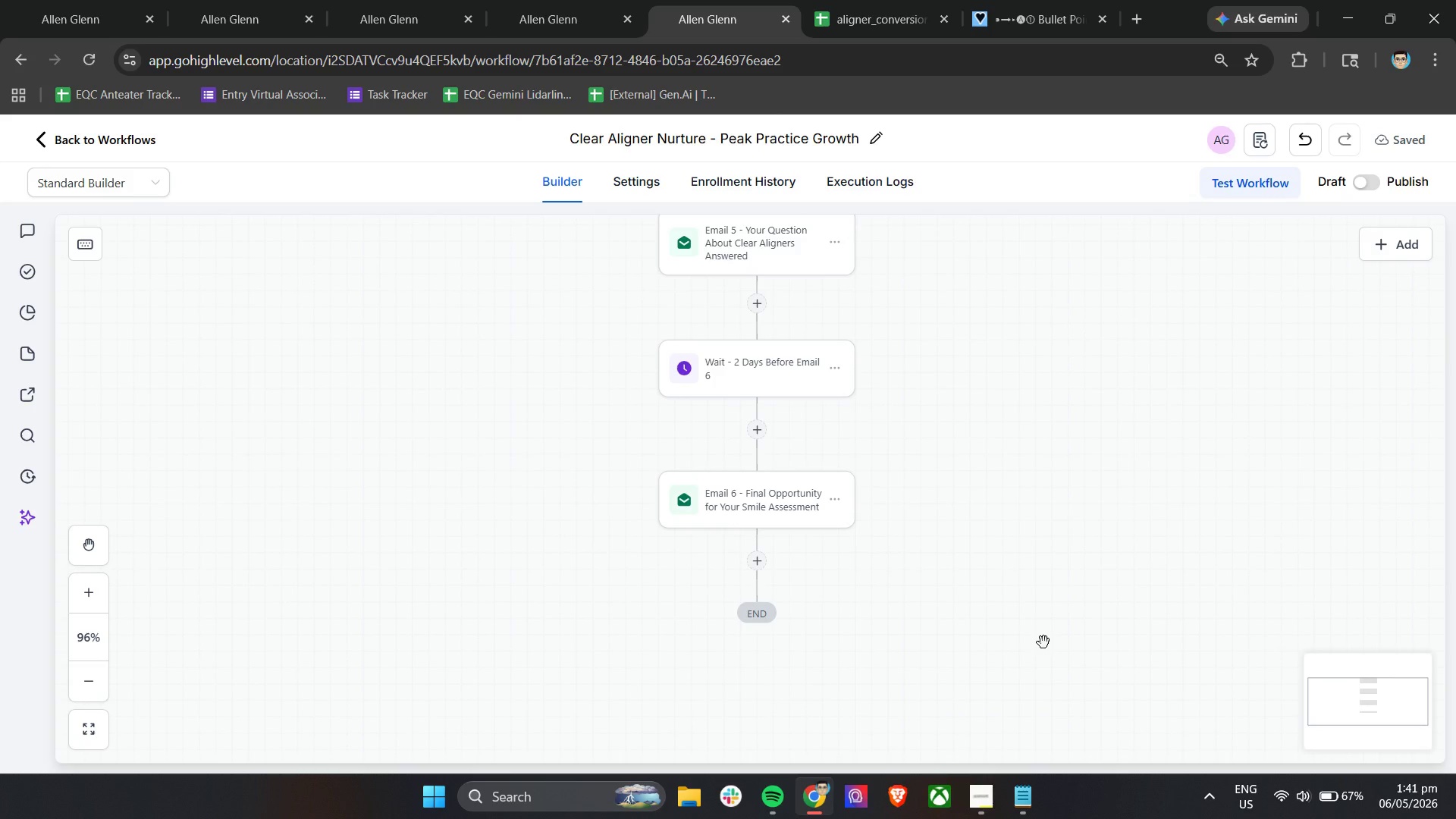 
wait(18.64)
 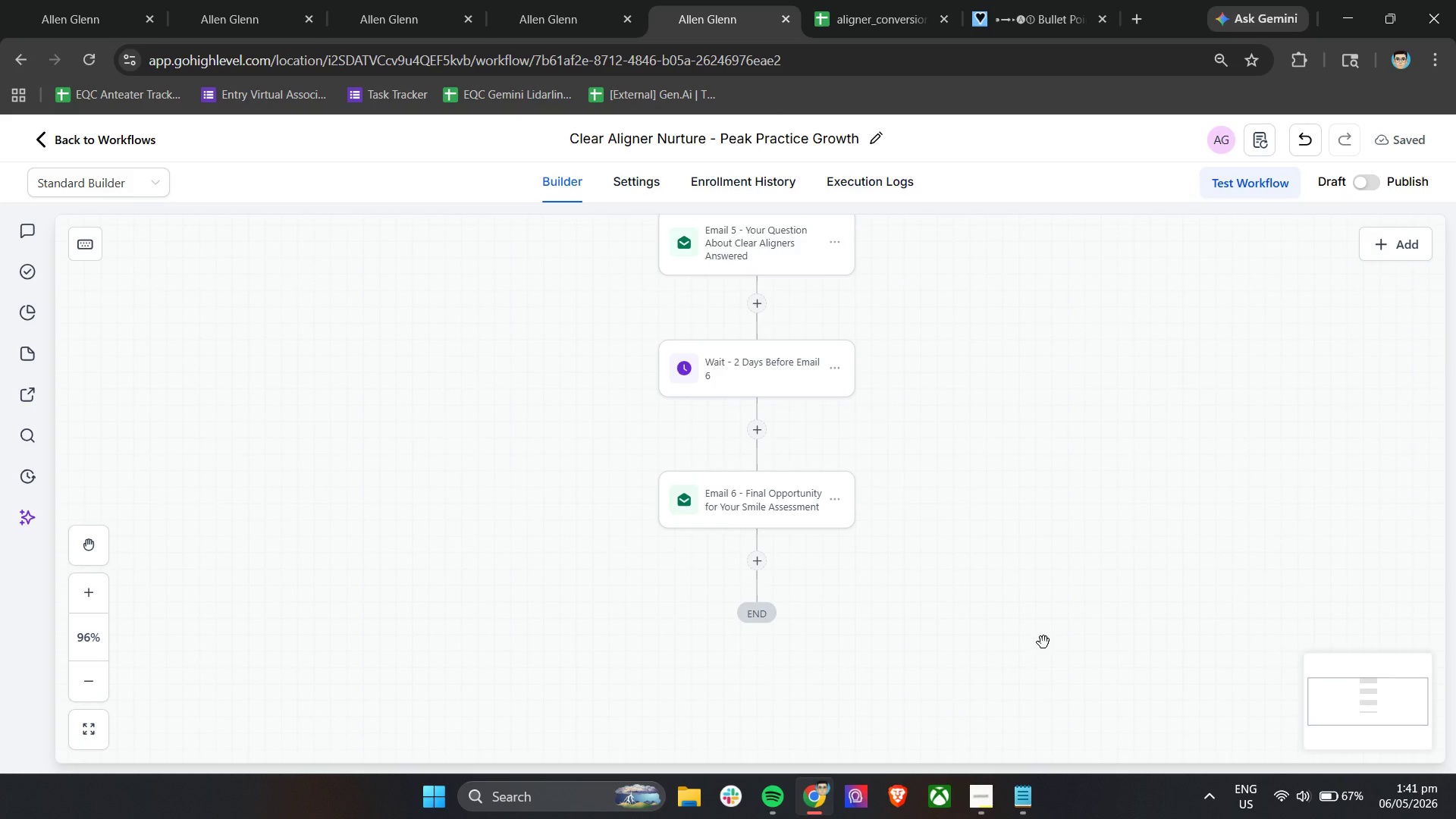 
scroll: coordinate [1043, 642], scroll_direction: up, amount: 26.0
 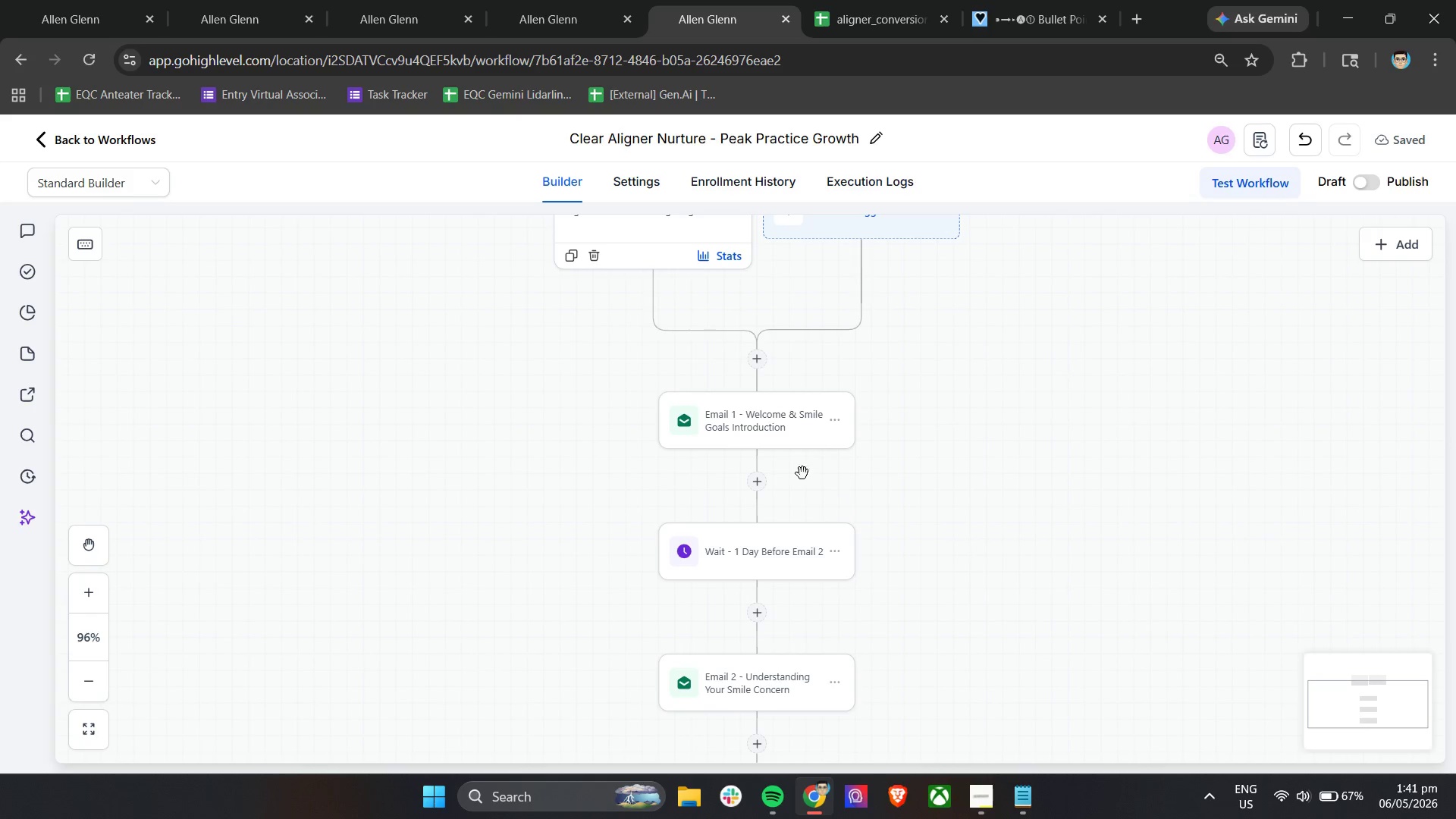 
left_click([790, 435])
 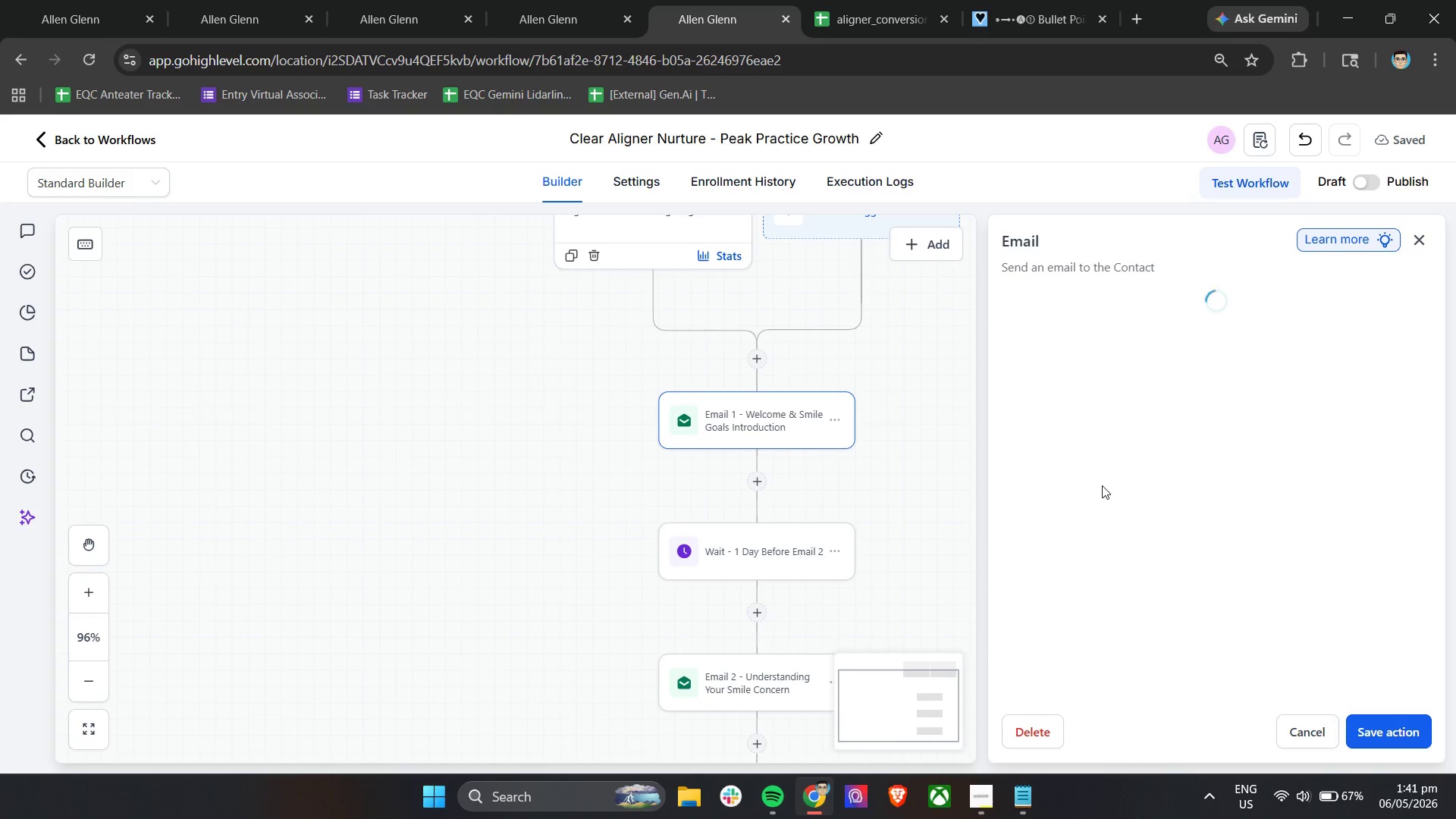 
scroll: coordinate [1127, 481], scroll_direction: down, amount: 2.0
 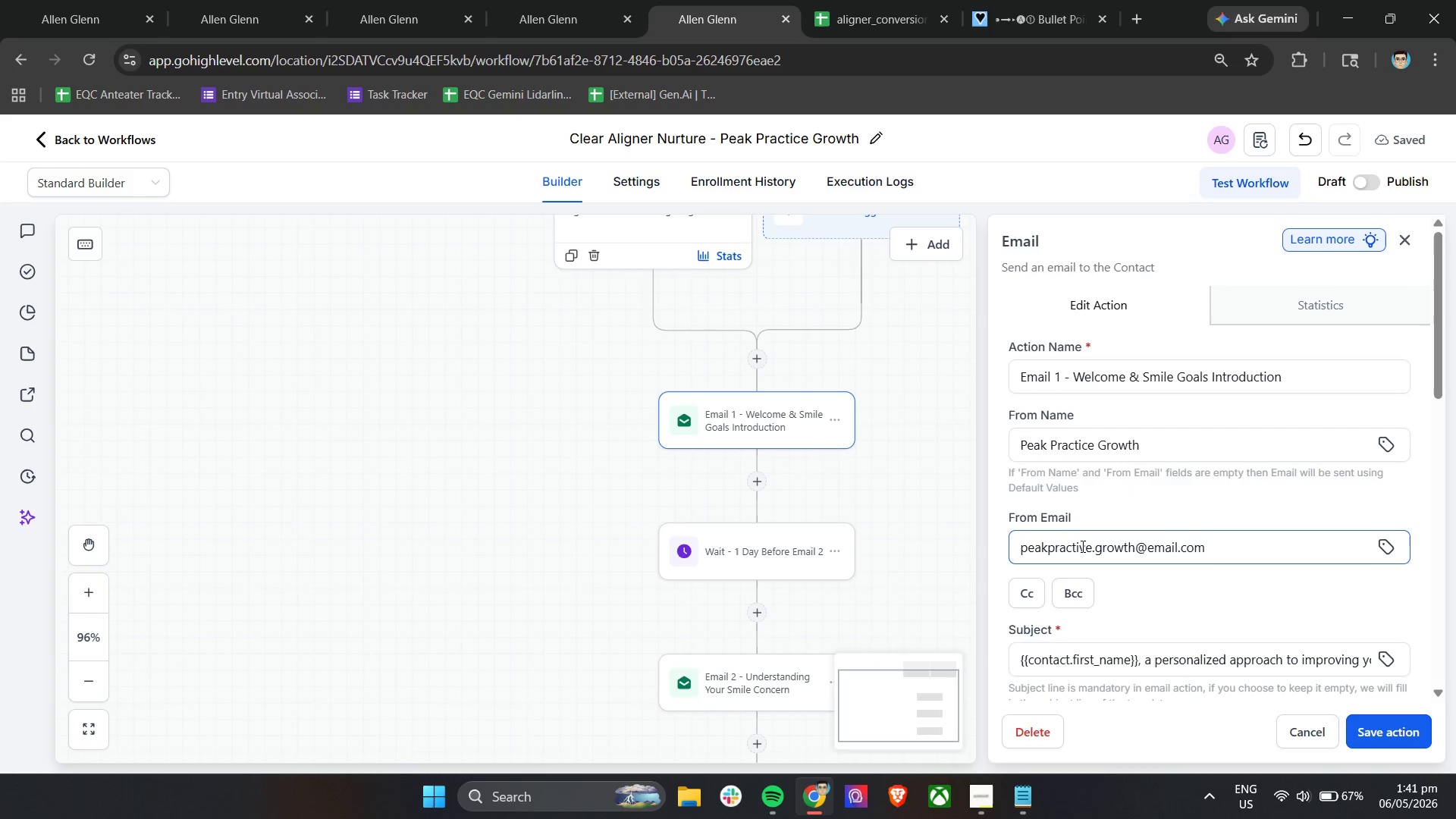 
left_click([1091, 548])
 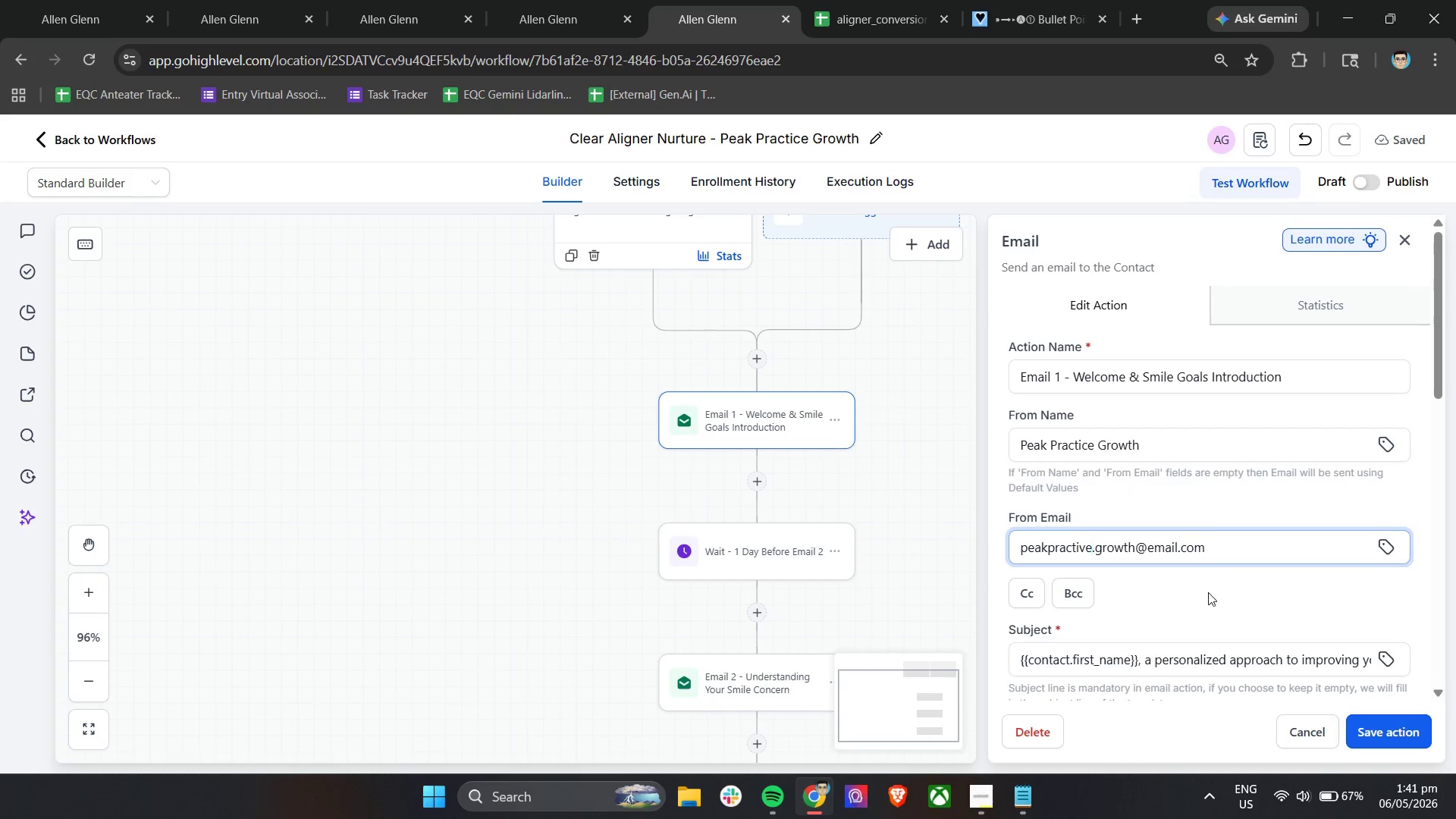 
key(ArrowLeft)
 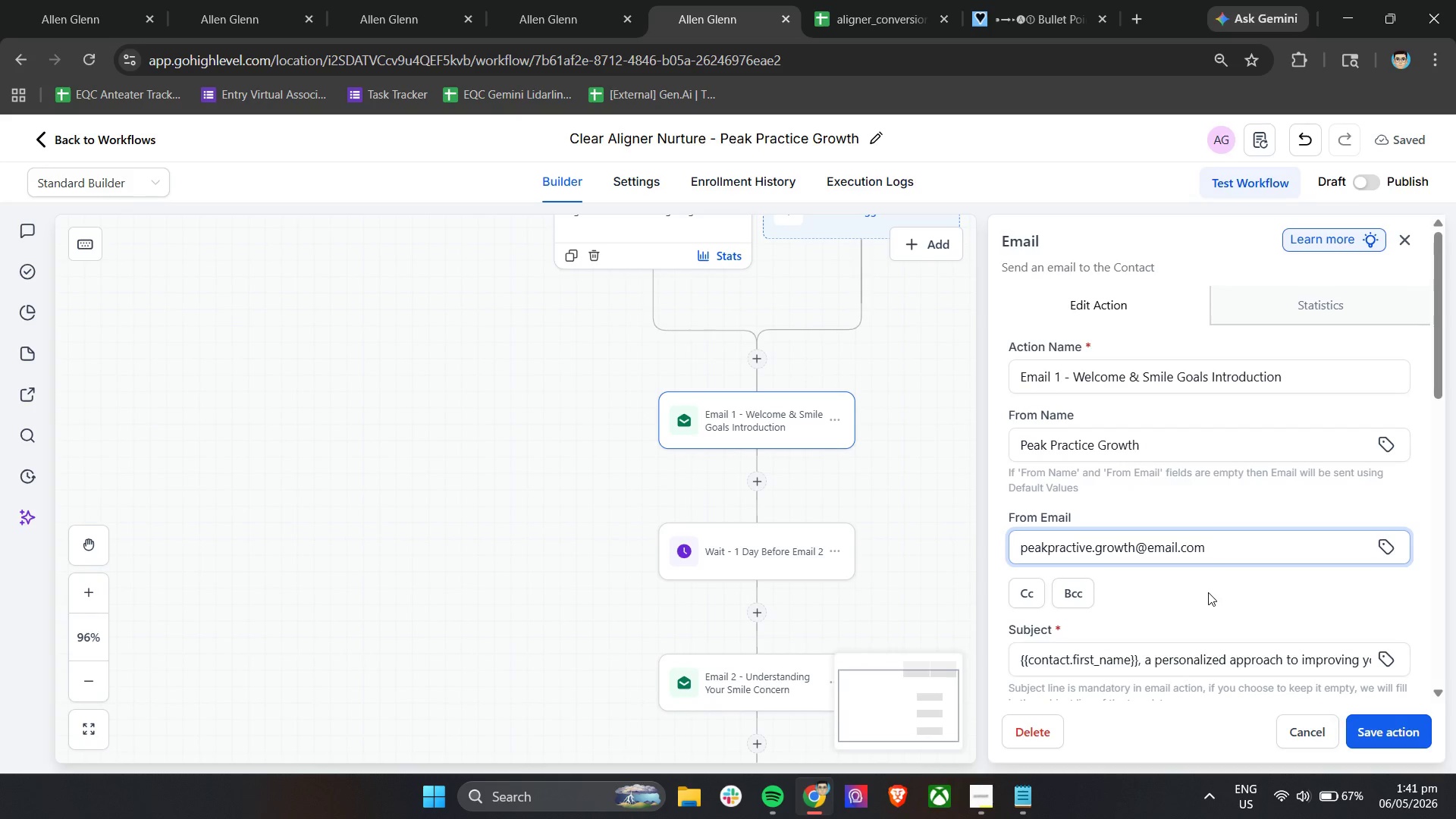 
key(Backspace)
 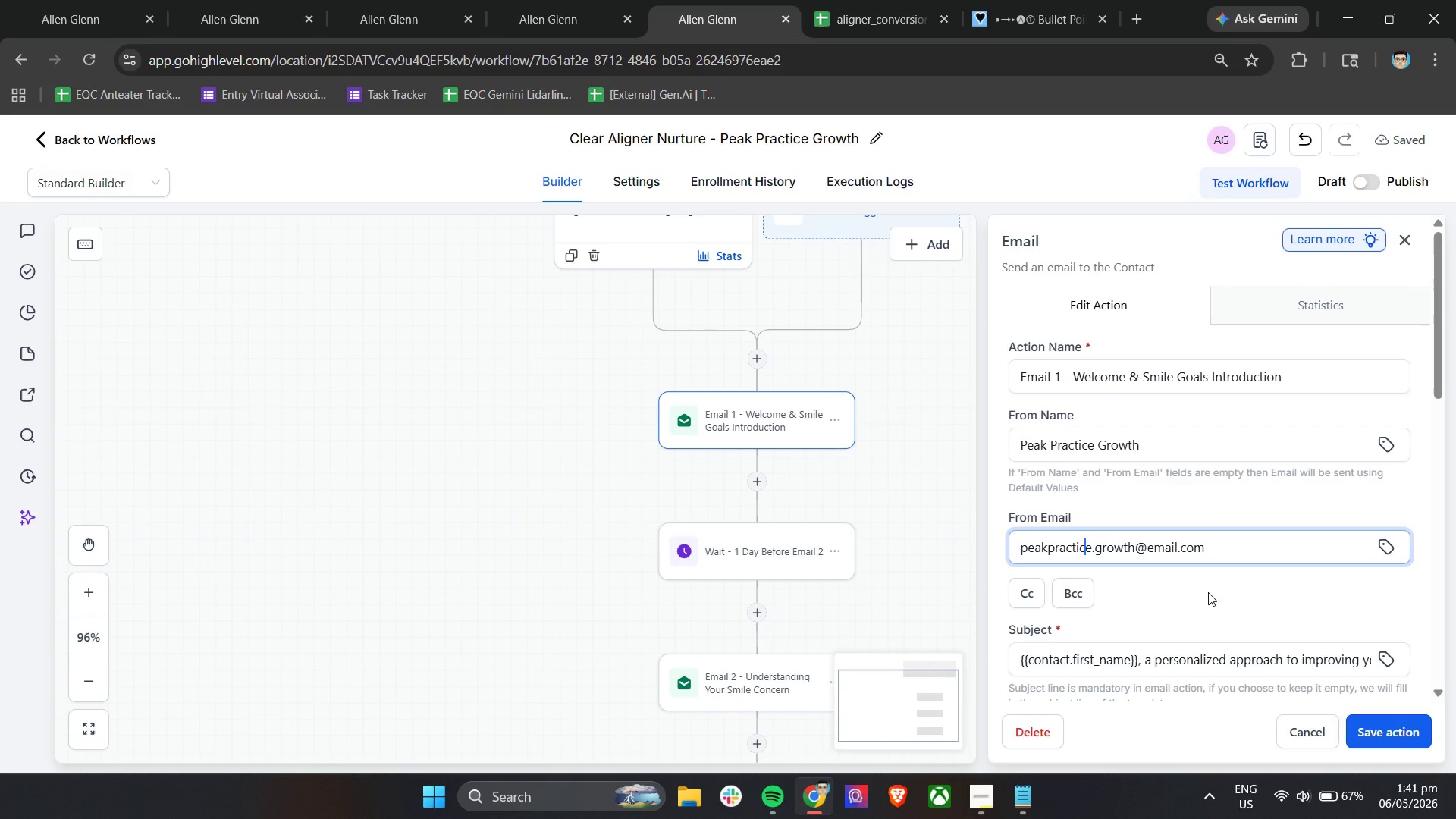 
key(C)
 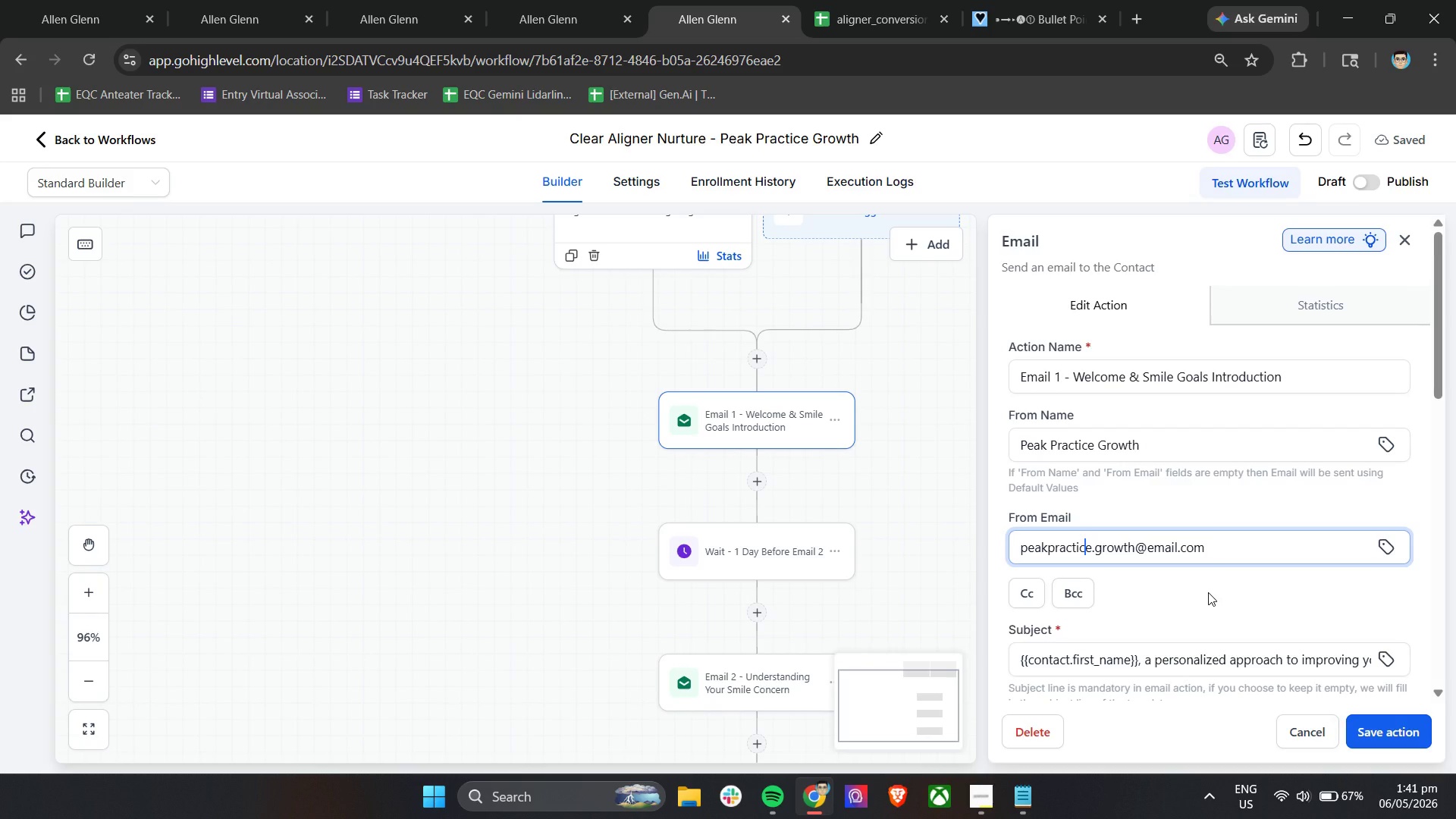 
key(Control+A)
 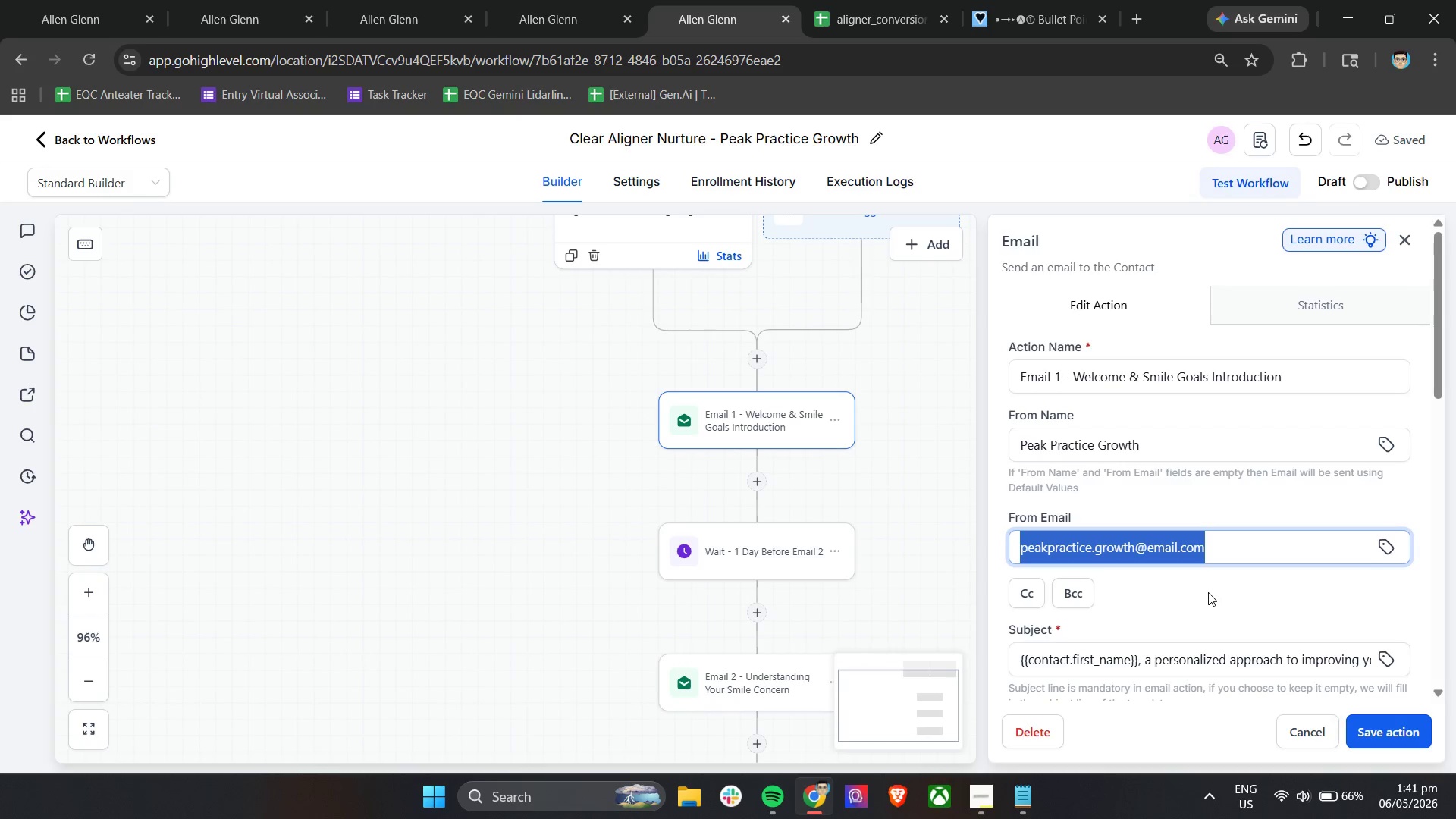 
key(Control+C)
 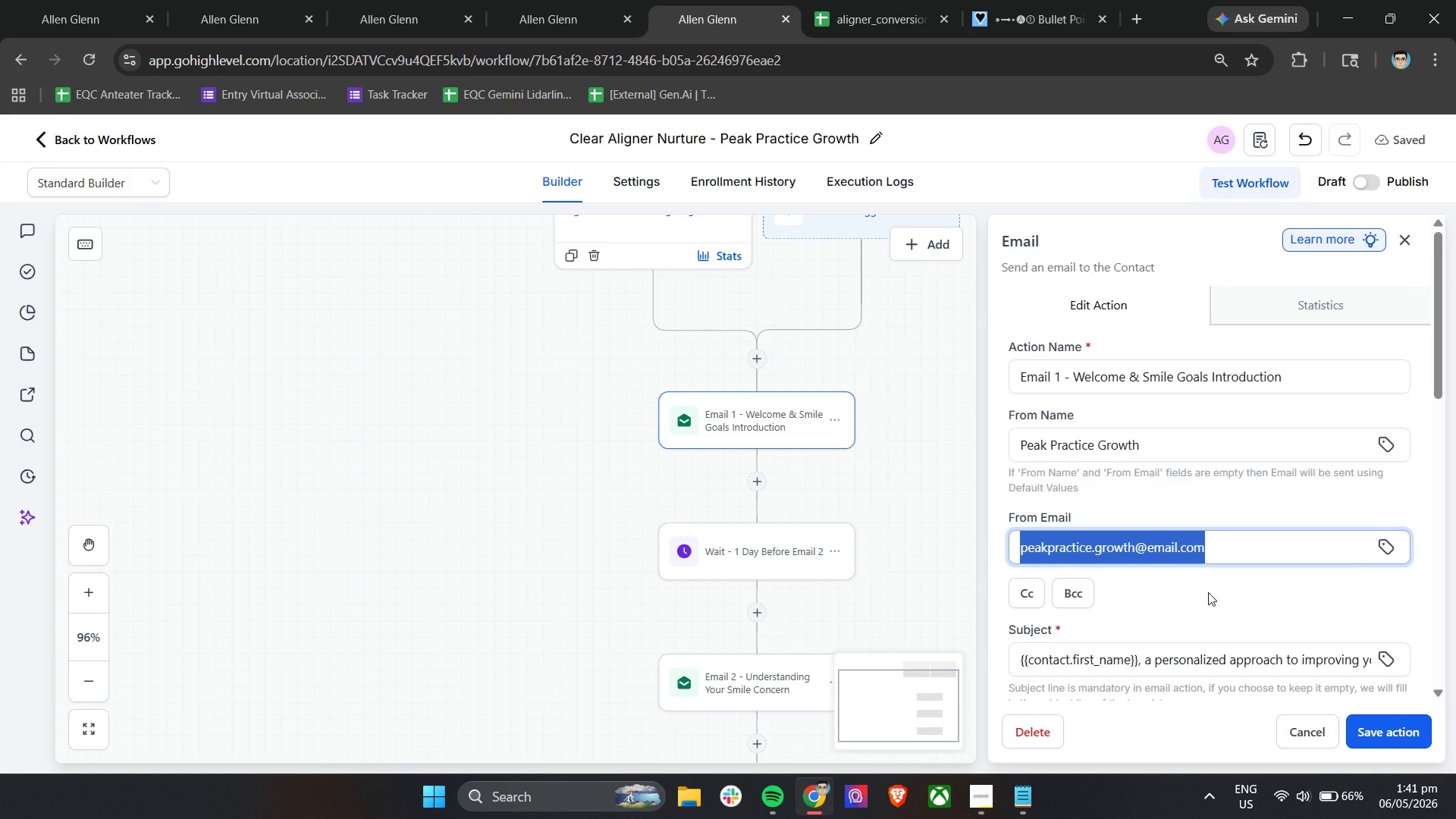 
key(Control+C)
 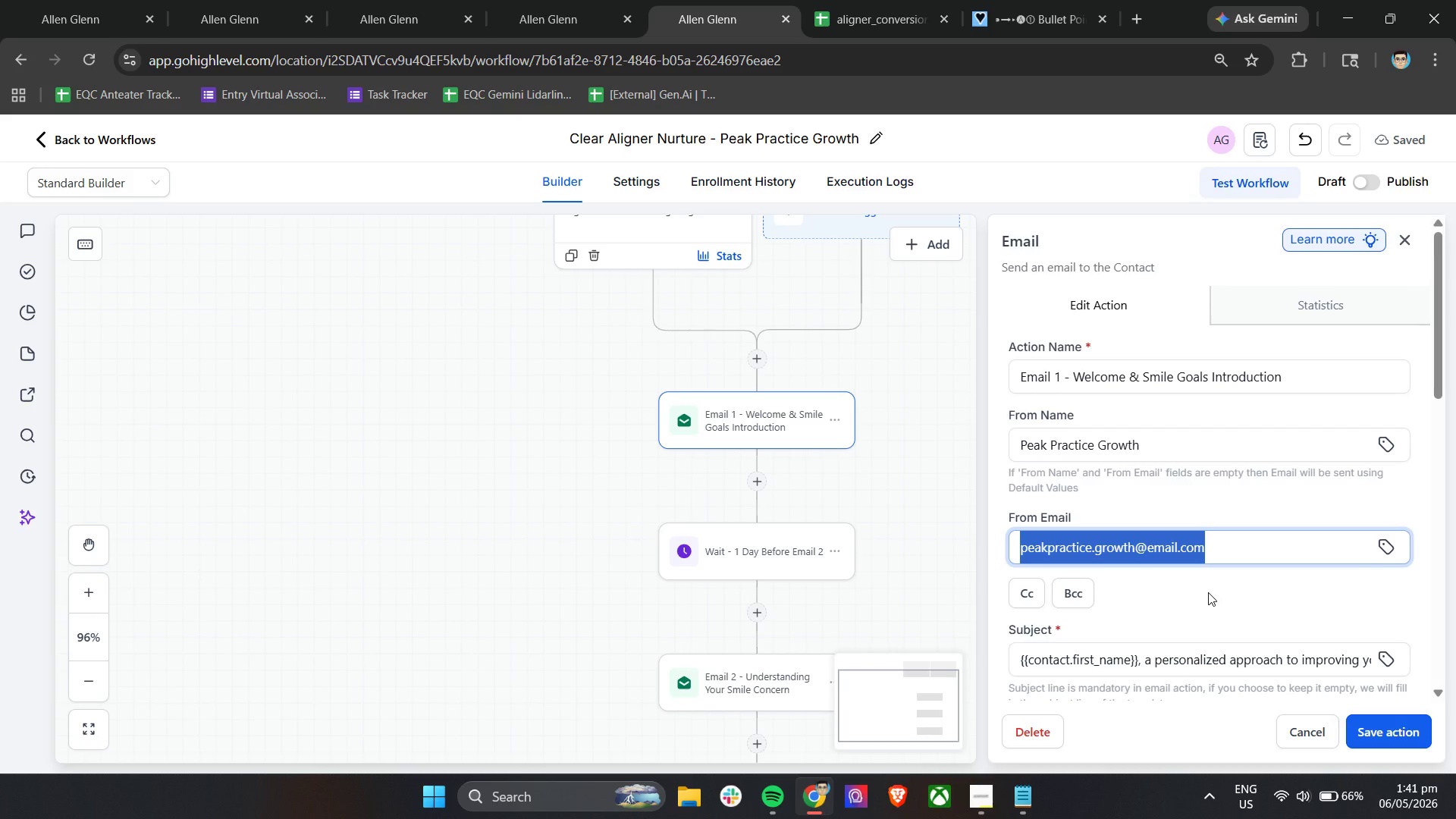 
key(Control+C)
 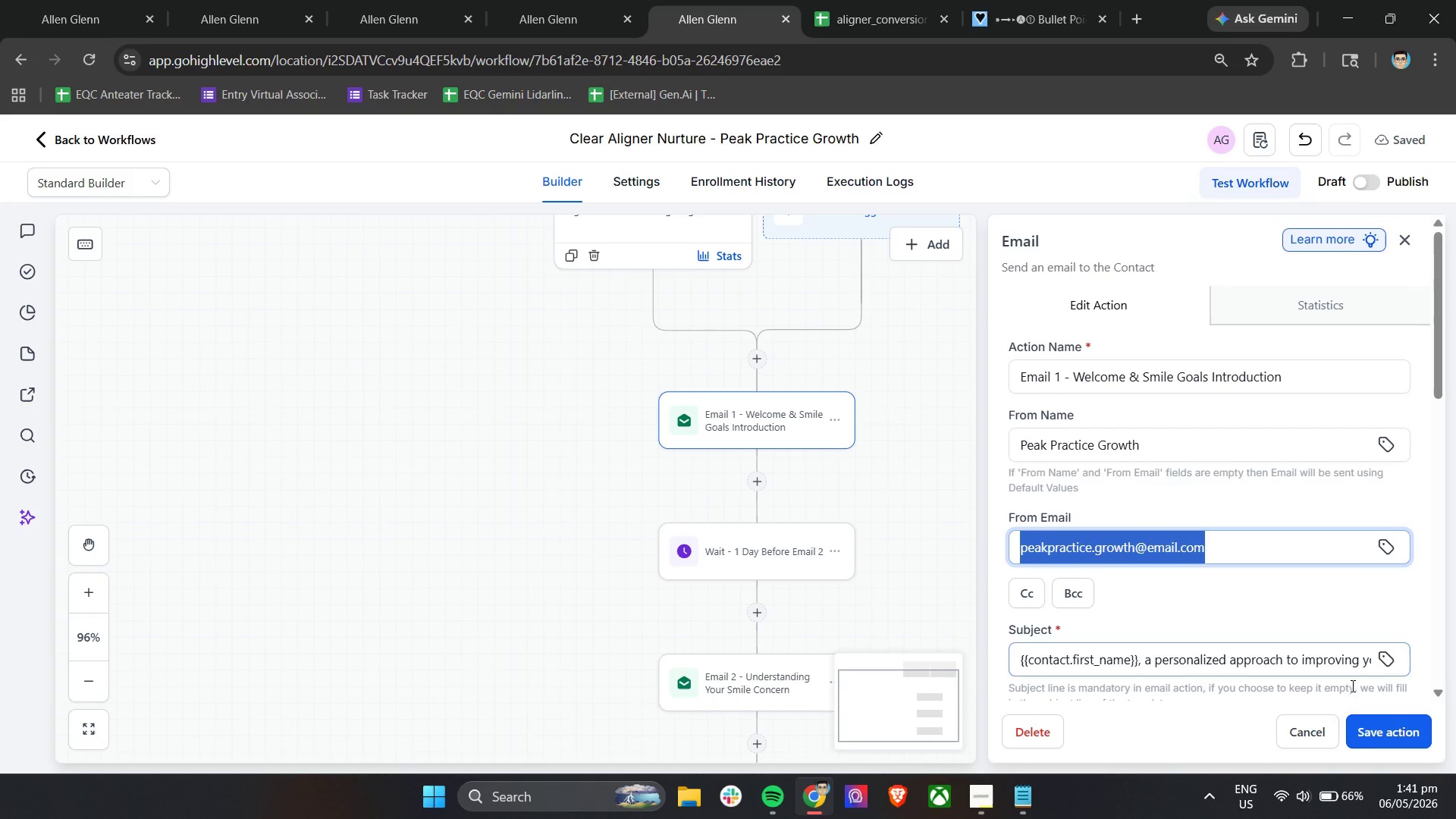 
left_click([1367, 730])
 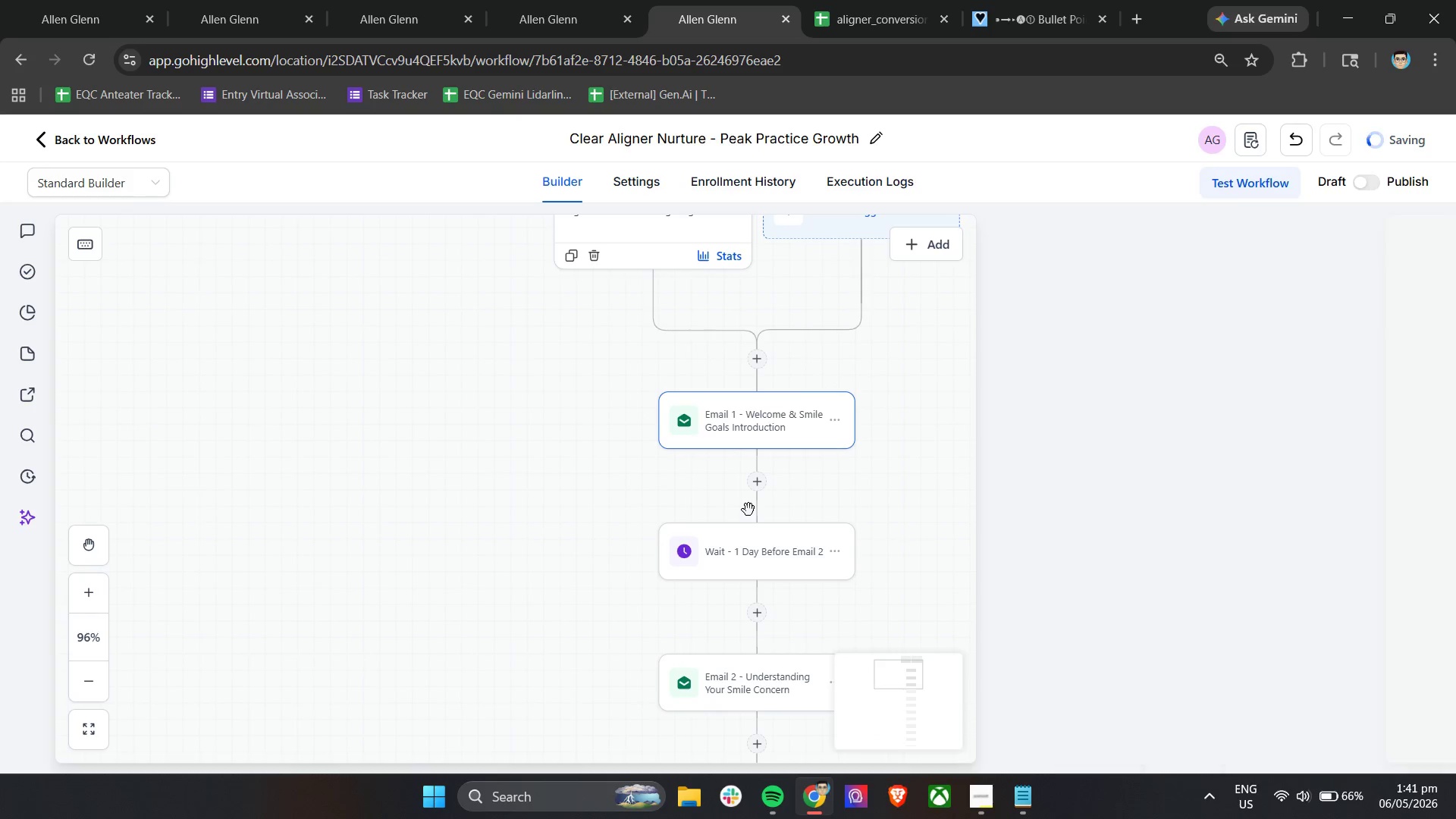 
scroll: coordinate [532, 516], scroll_direction: down, amount: 4.0
 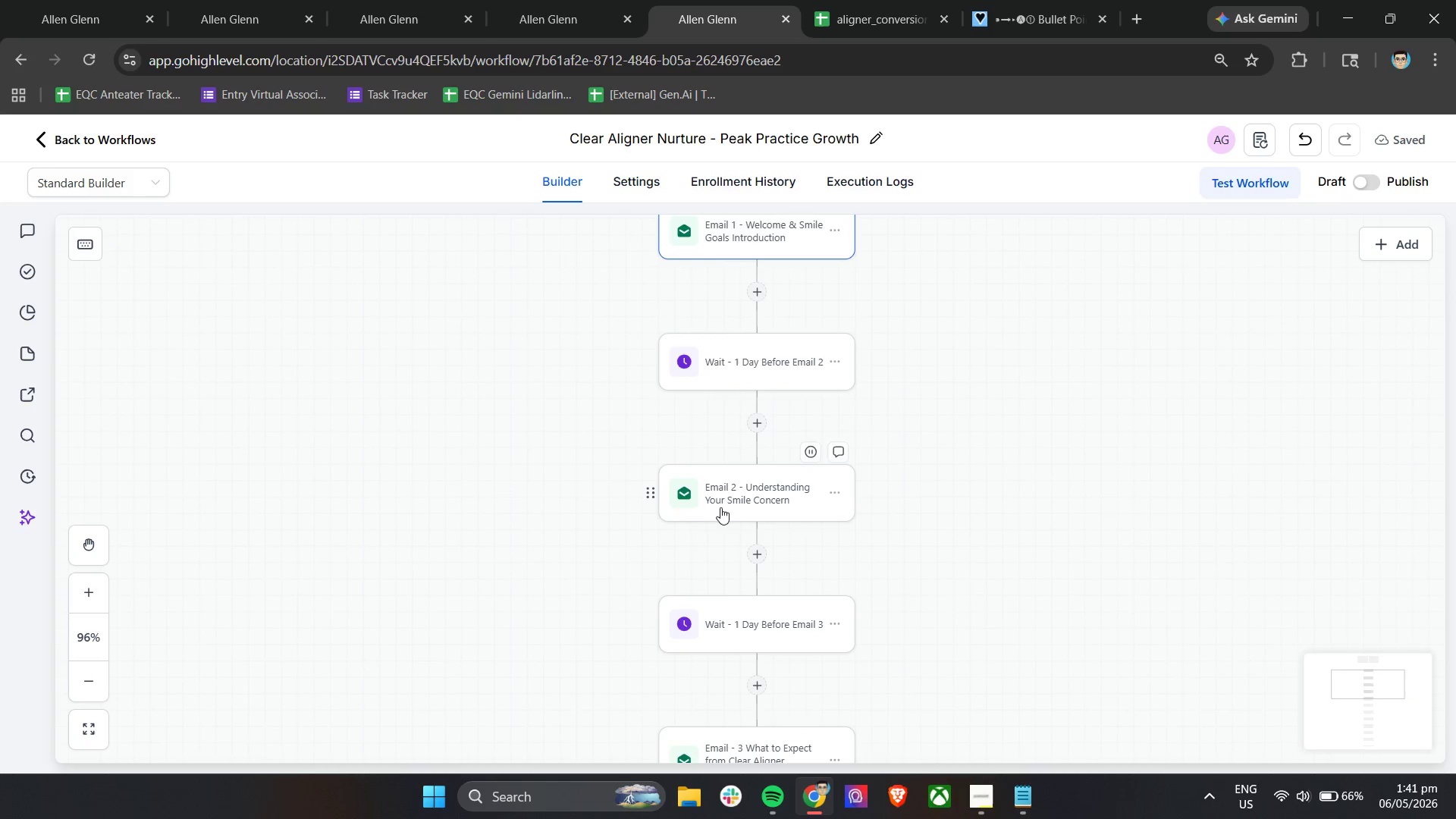 
left_click([727, 500])
 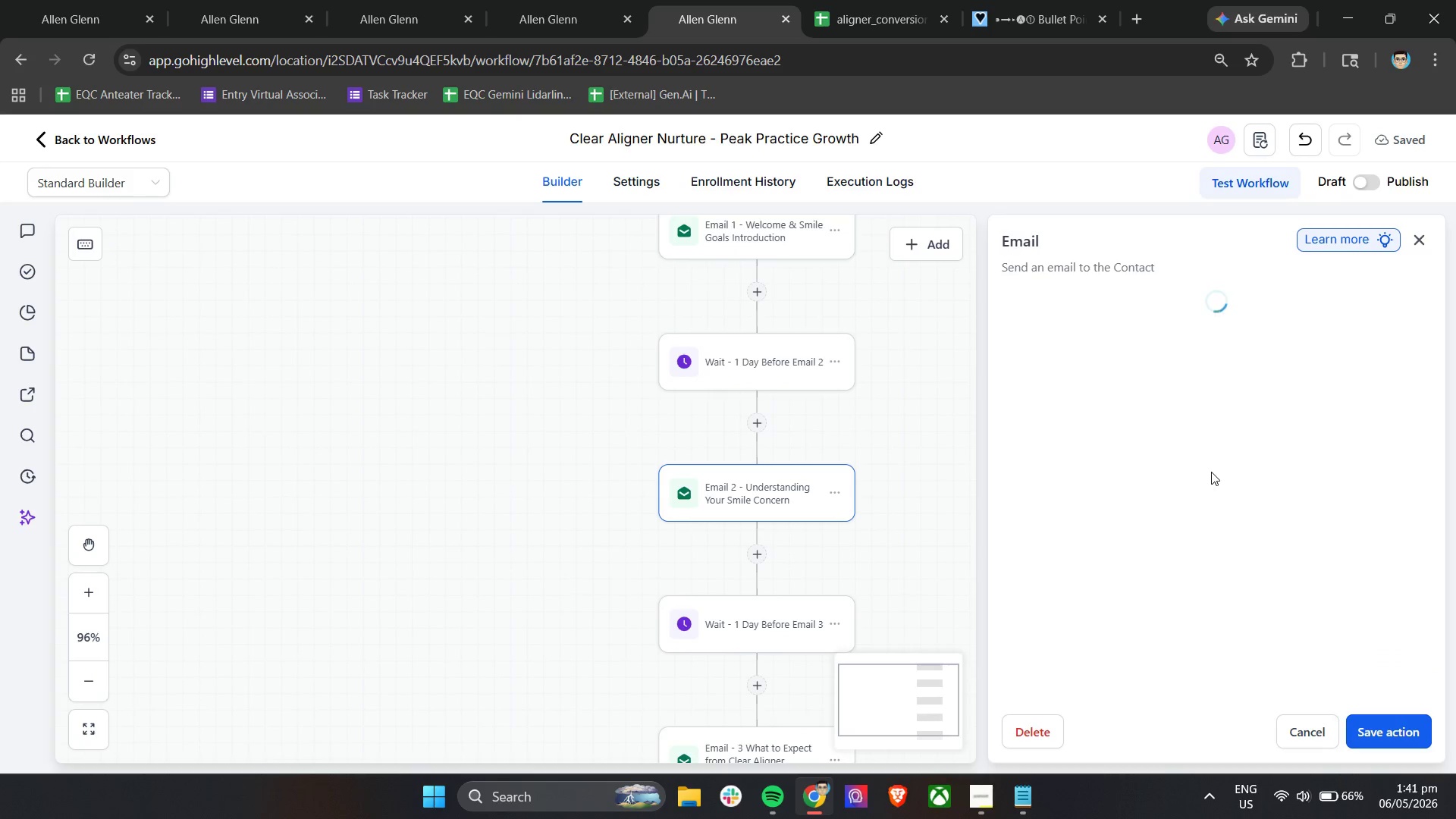 
scroll: coordinate [1211, 472], scroll_direction: down, amount: 1.0
 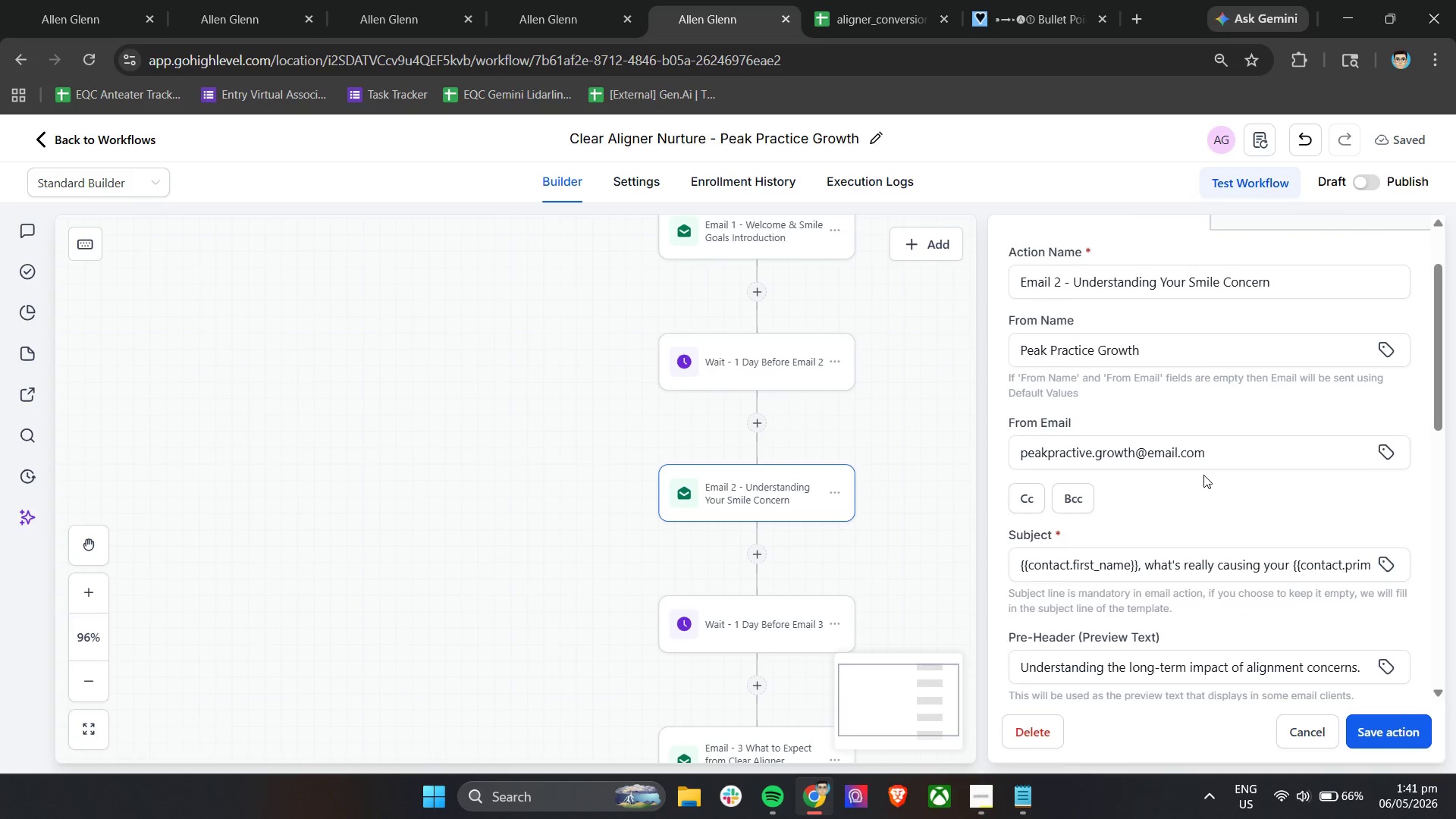 
left_click([1219, 459])
 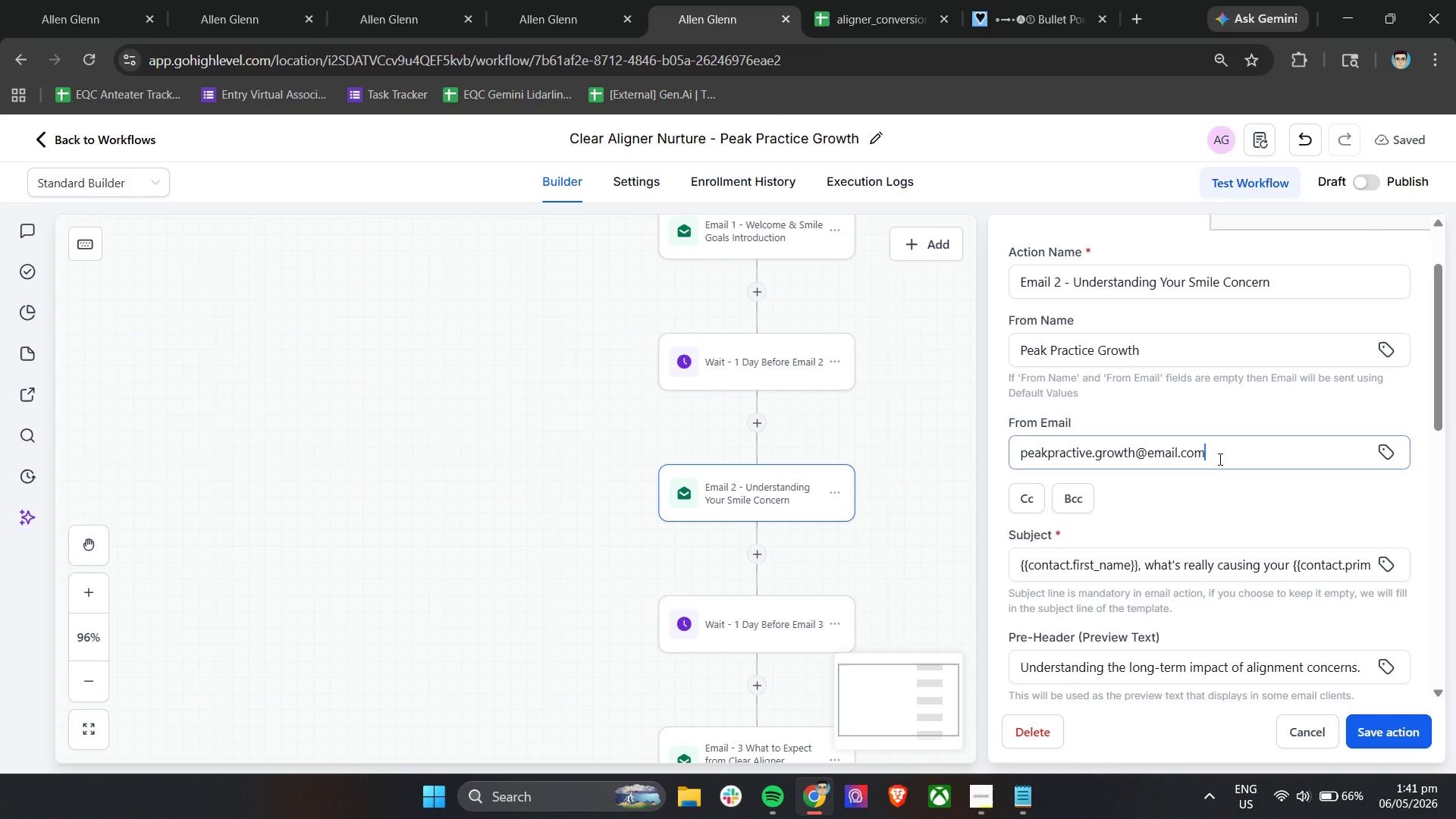 
key(Control+A)
 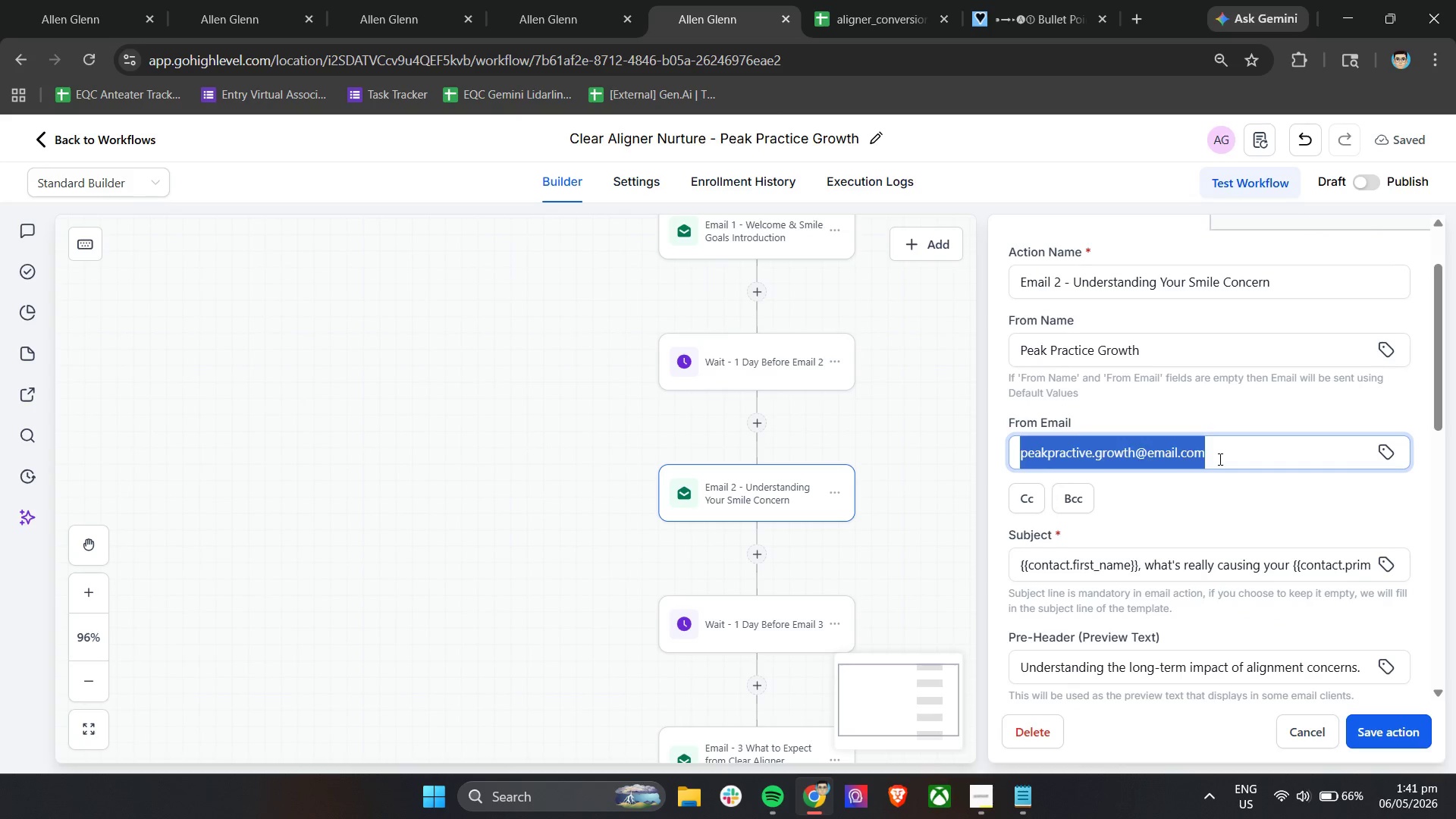 
key(Control+V)
 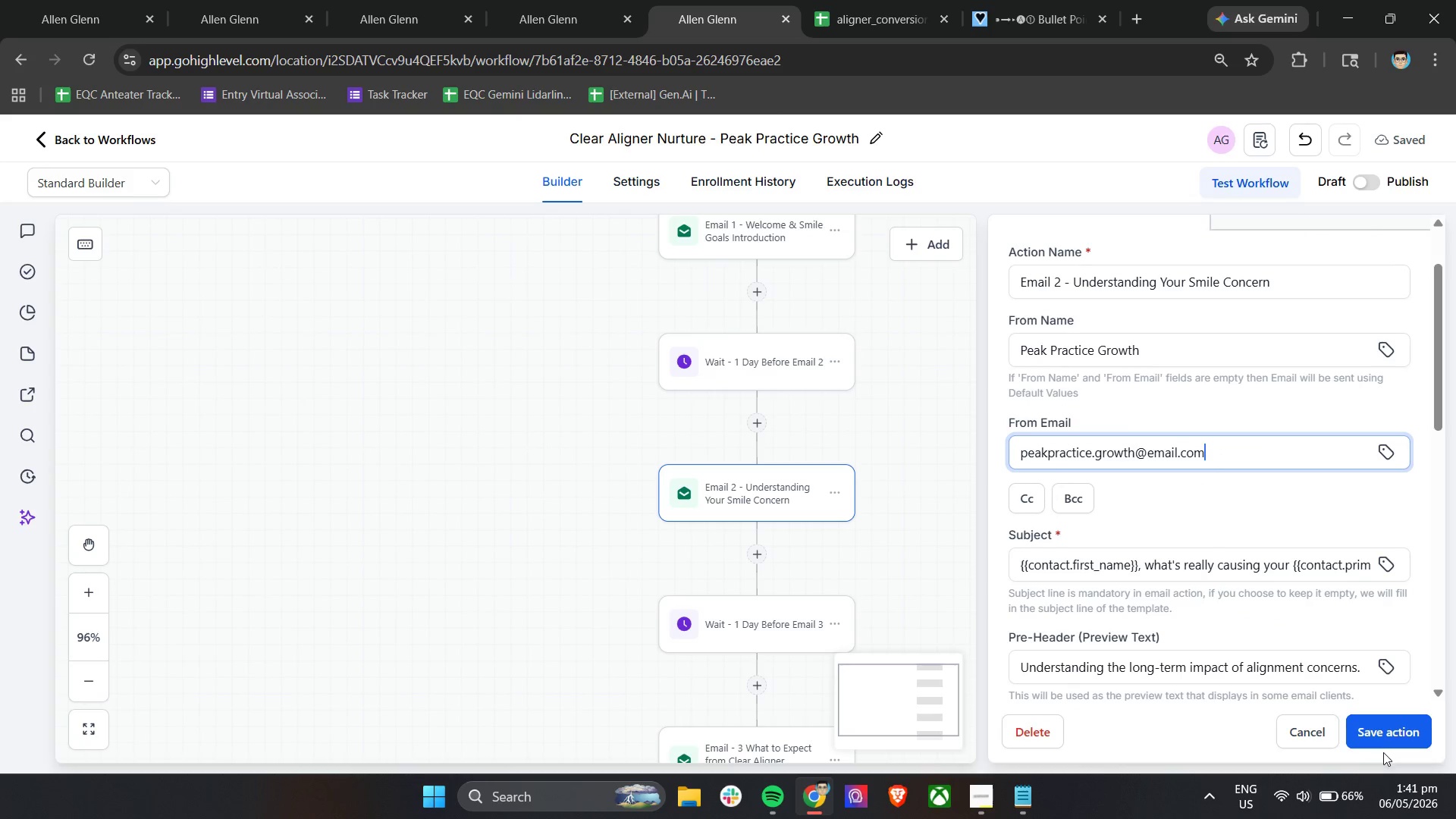 
left_click([1384, 728])
 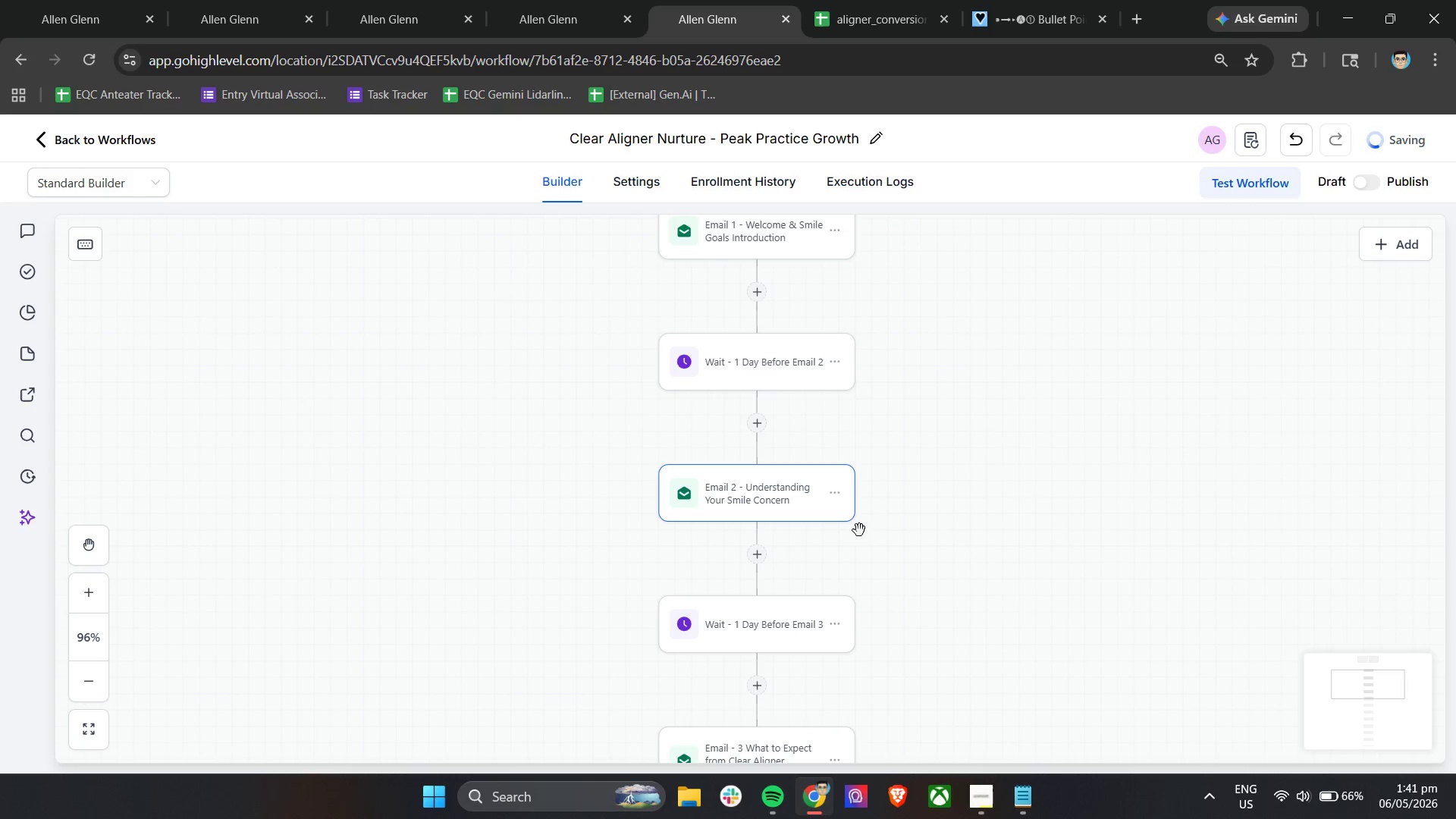 
left_click([752, 527])
 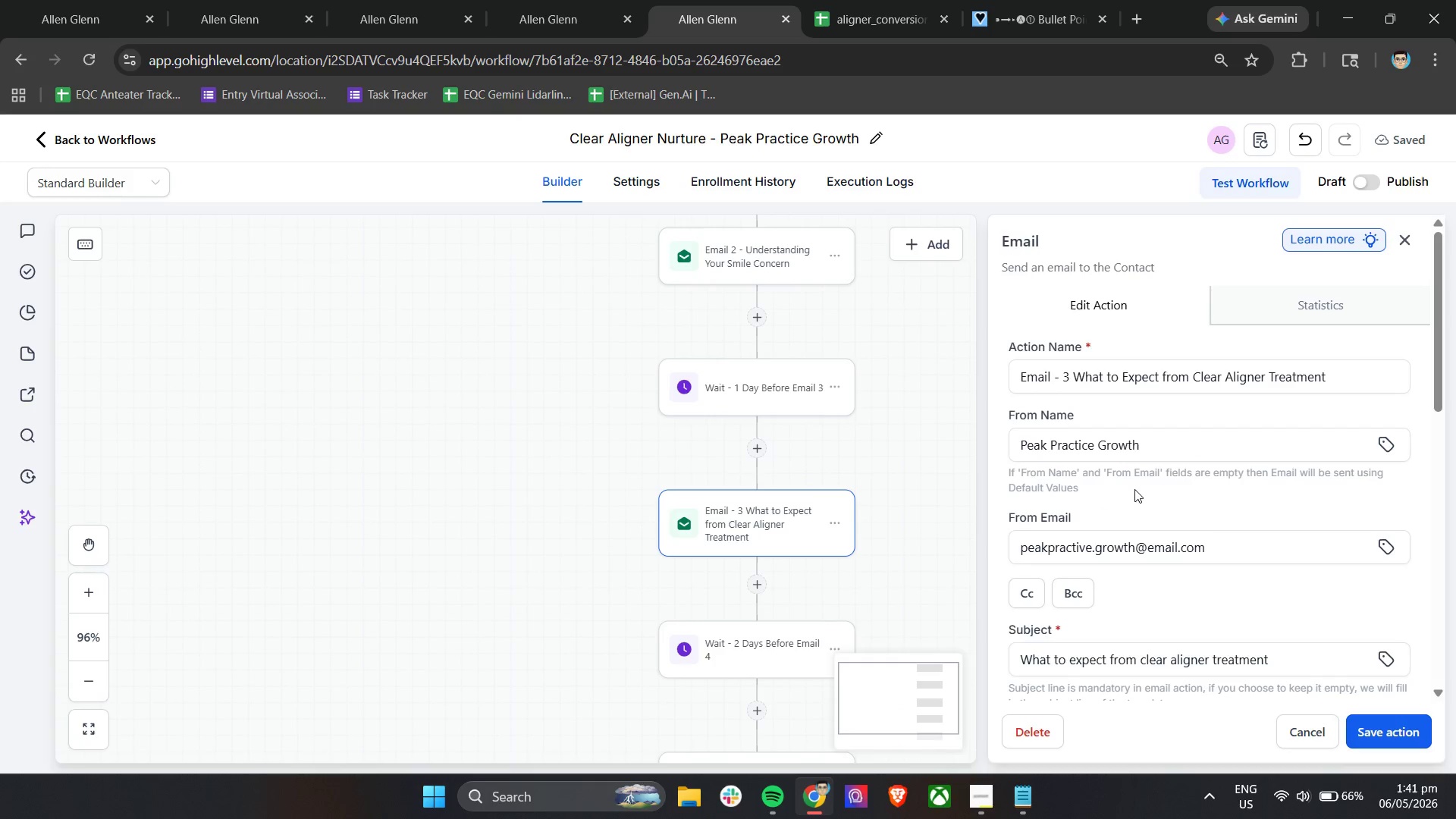 
scroll: coordinate [868, 507], scroll_direction: down, amount: 5.0
 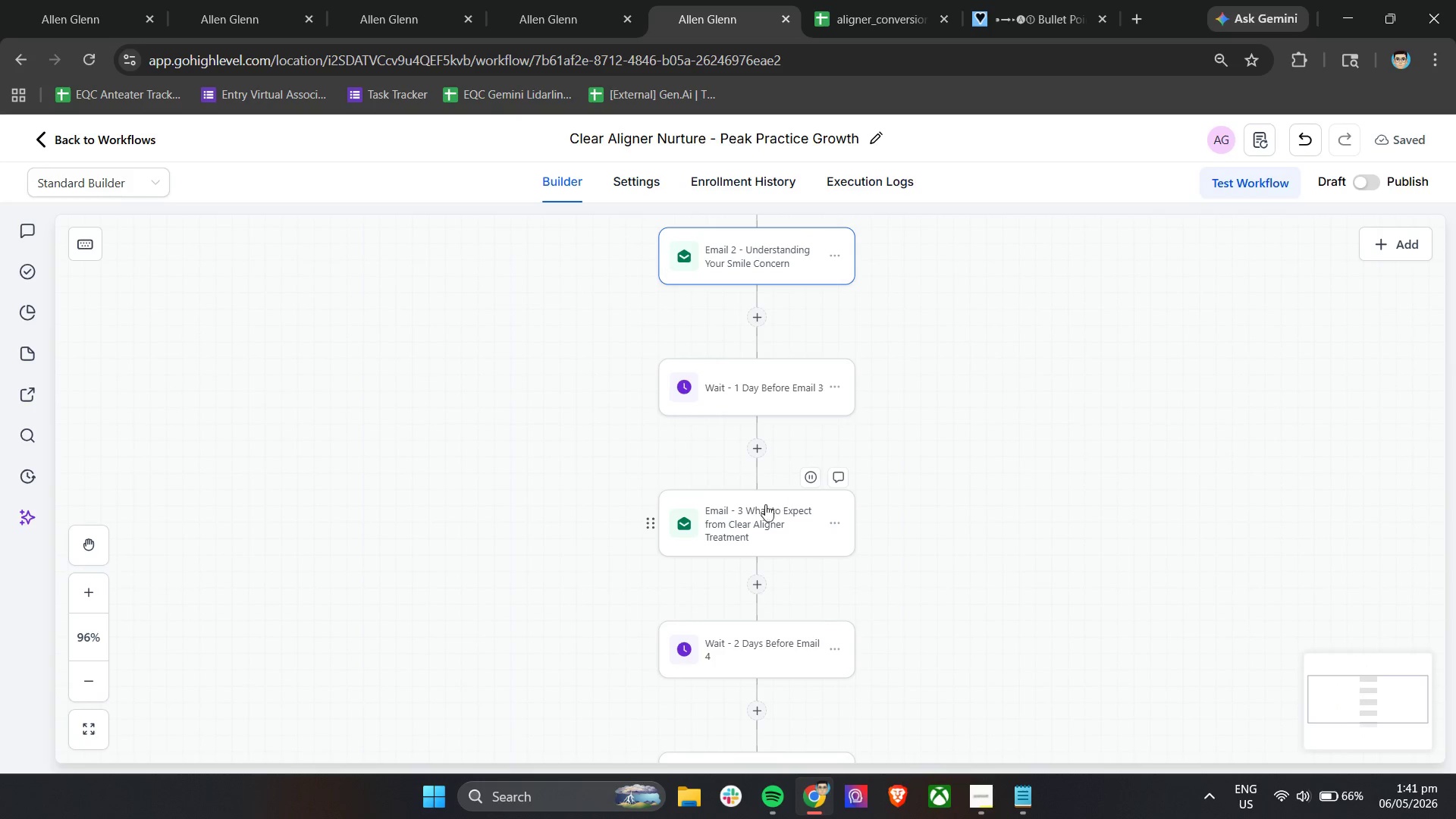 
left_click([1217, 541])
 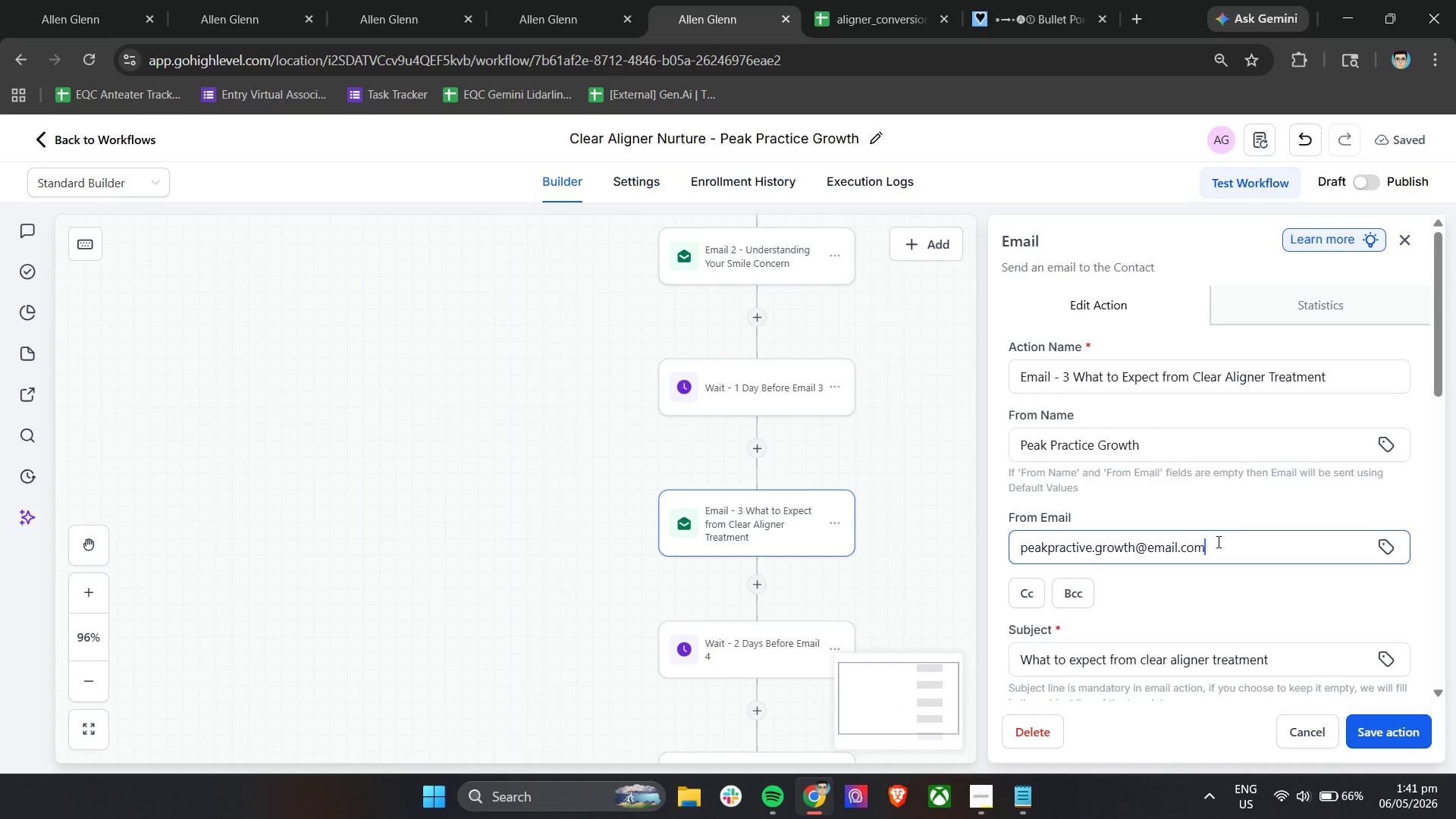 
key(Control+A)
 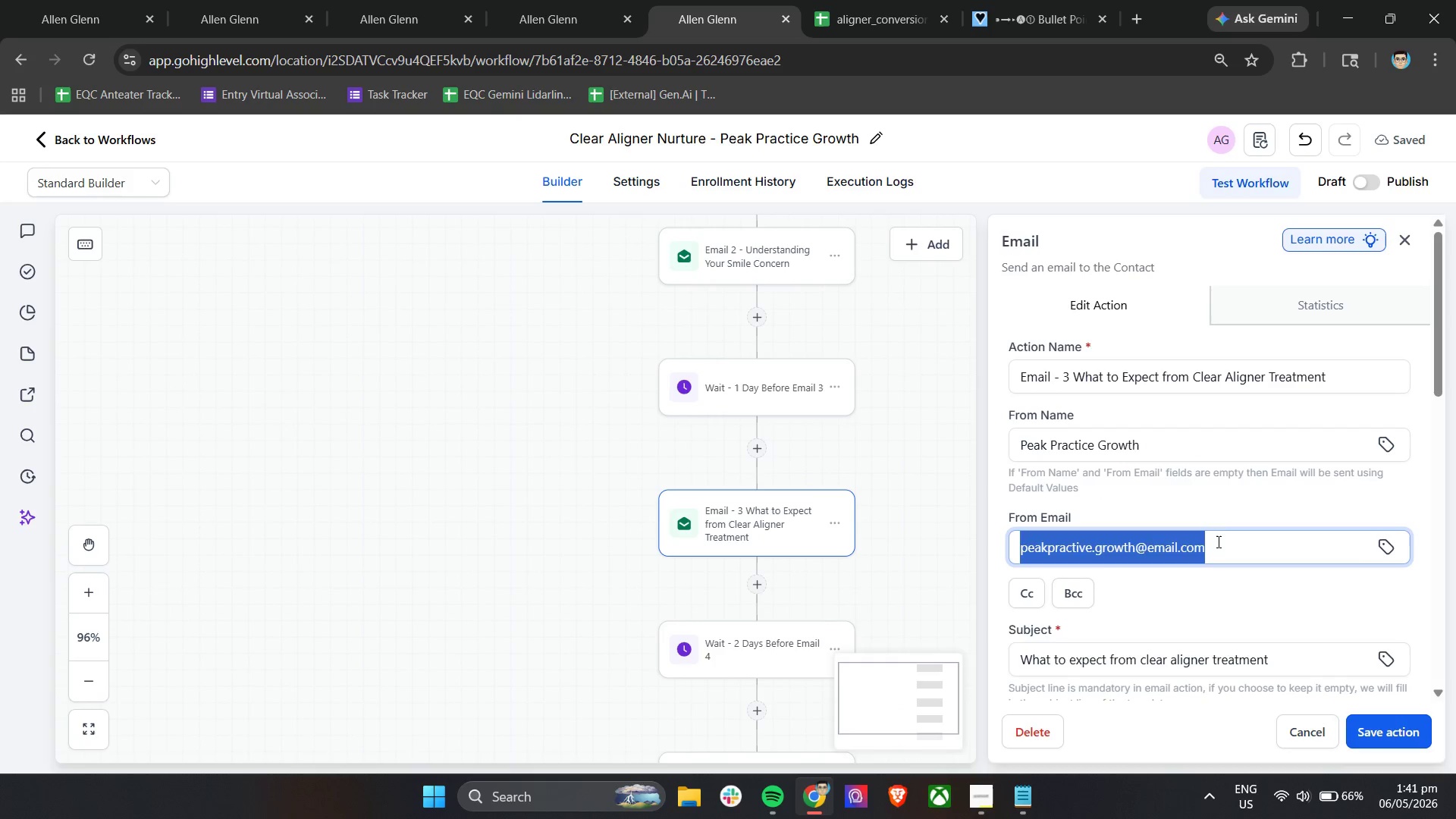 
key(Control+V)
 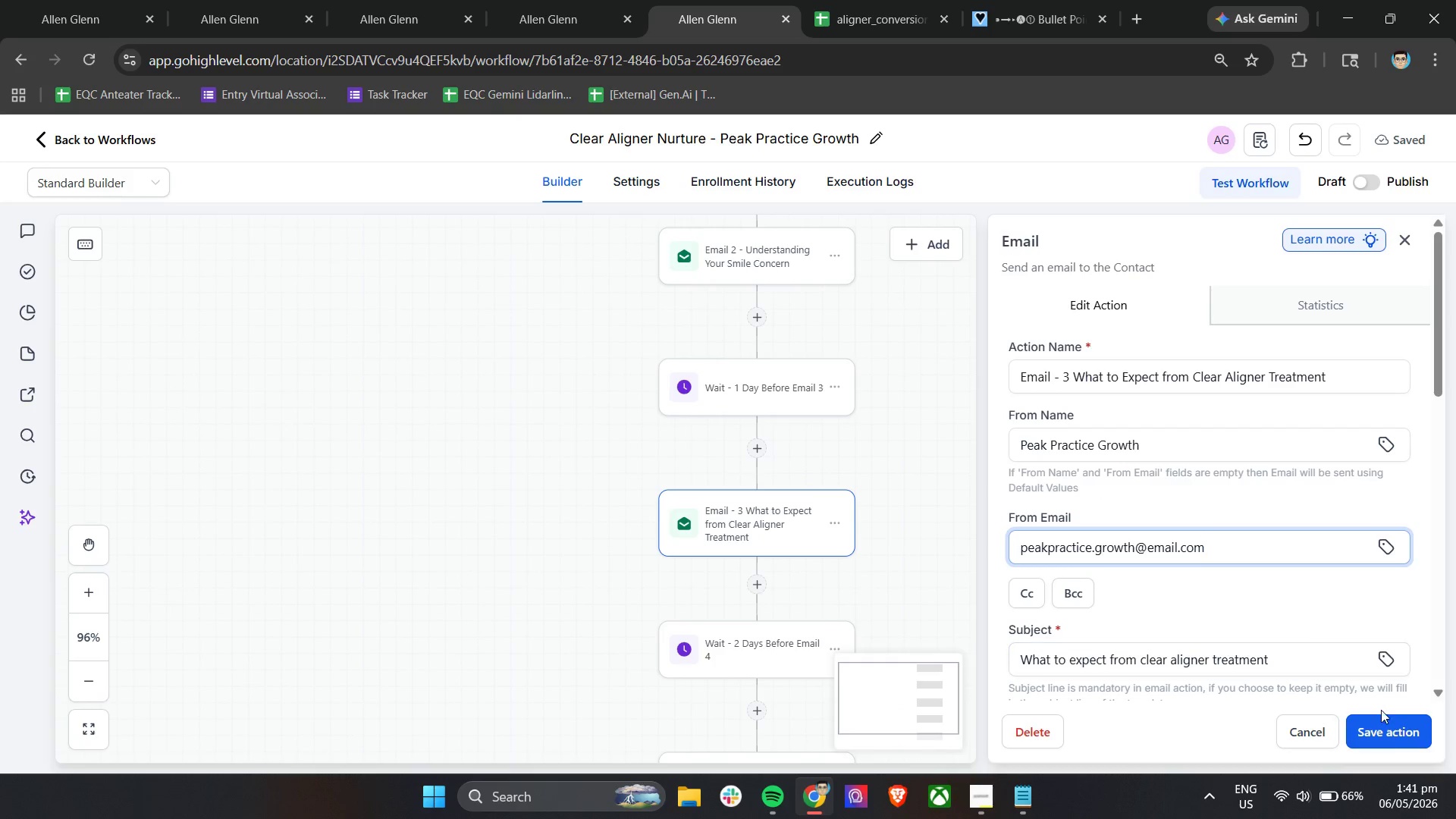 
left_click([1386, 729])
 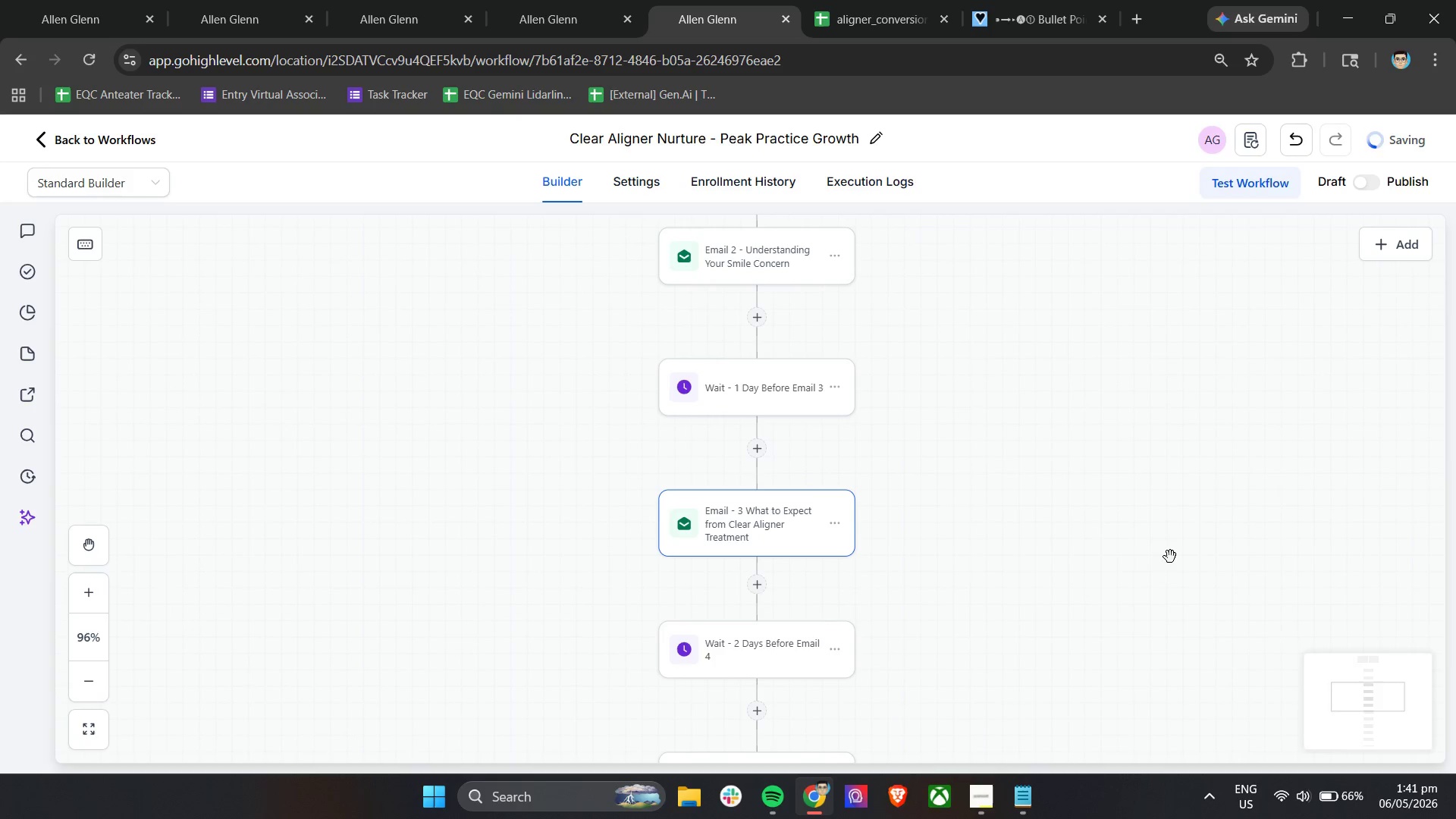 
left_click([835, 507])
 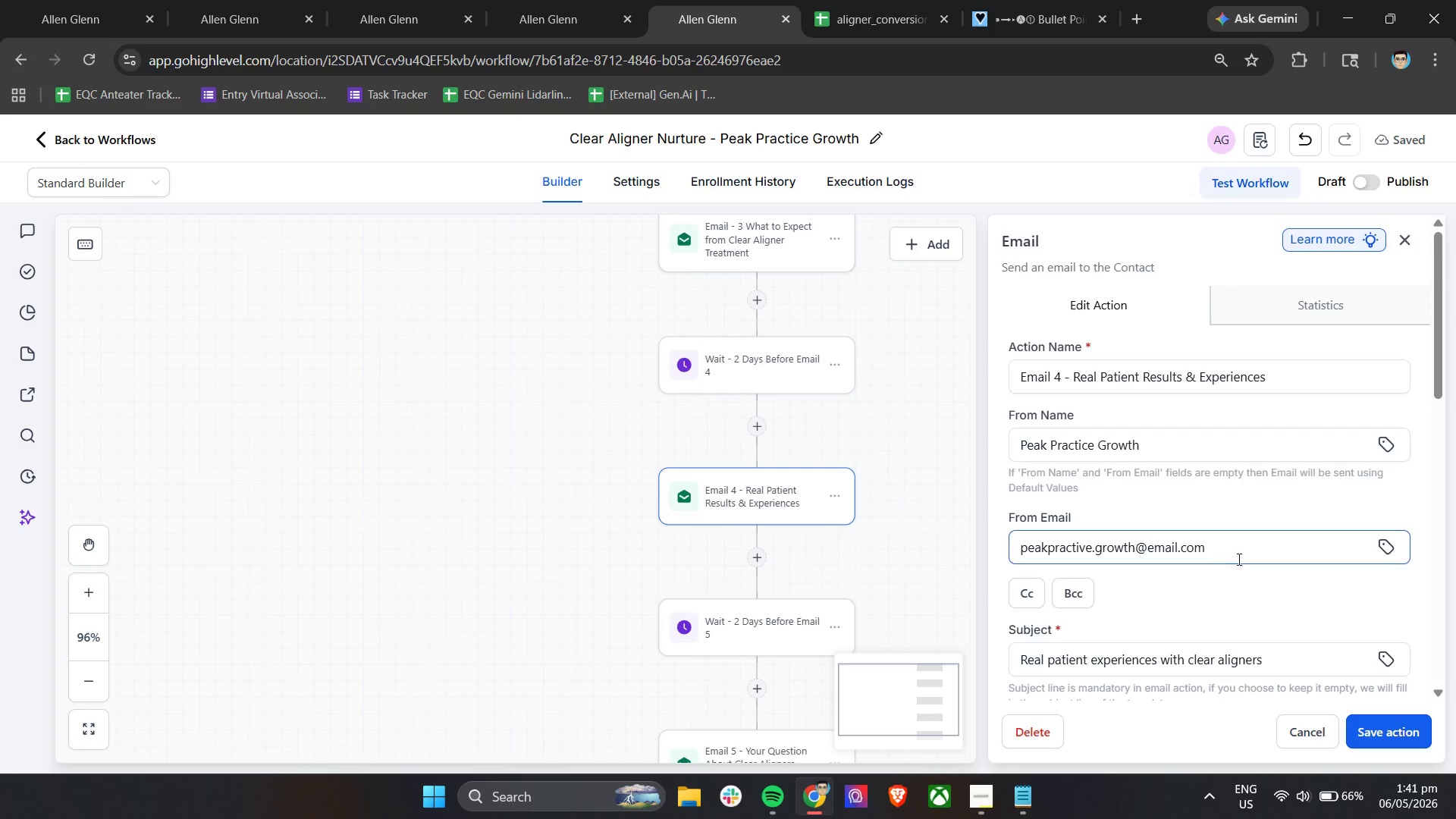 
scroll: coordinate [958, 505], scroll_direction: down, amount: 6.0
 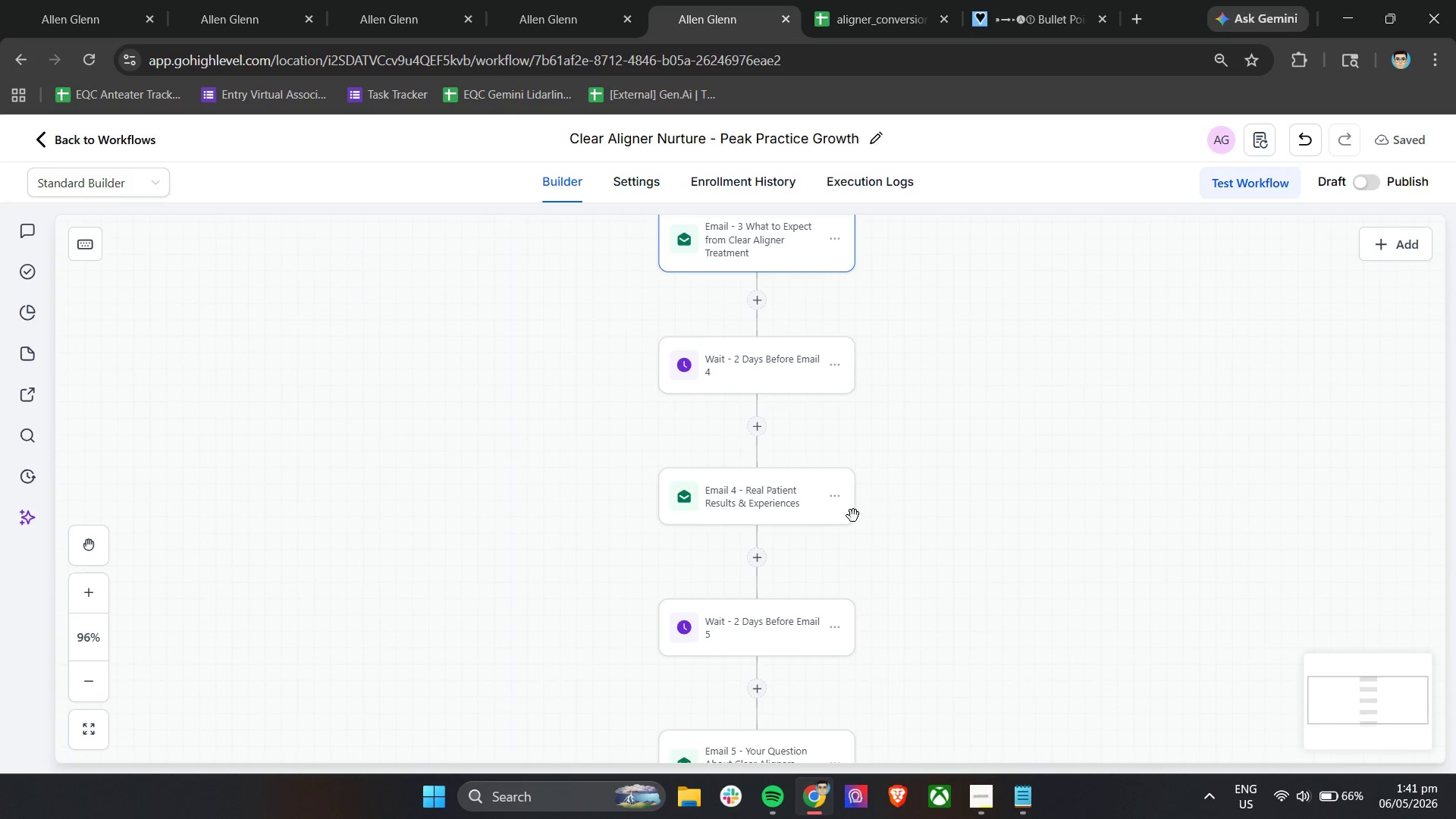 
left_click([1229, 551])
 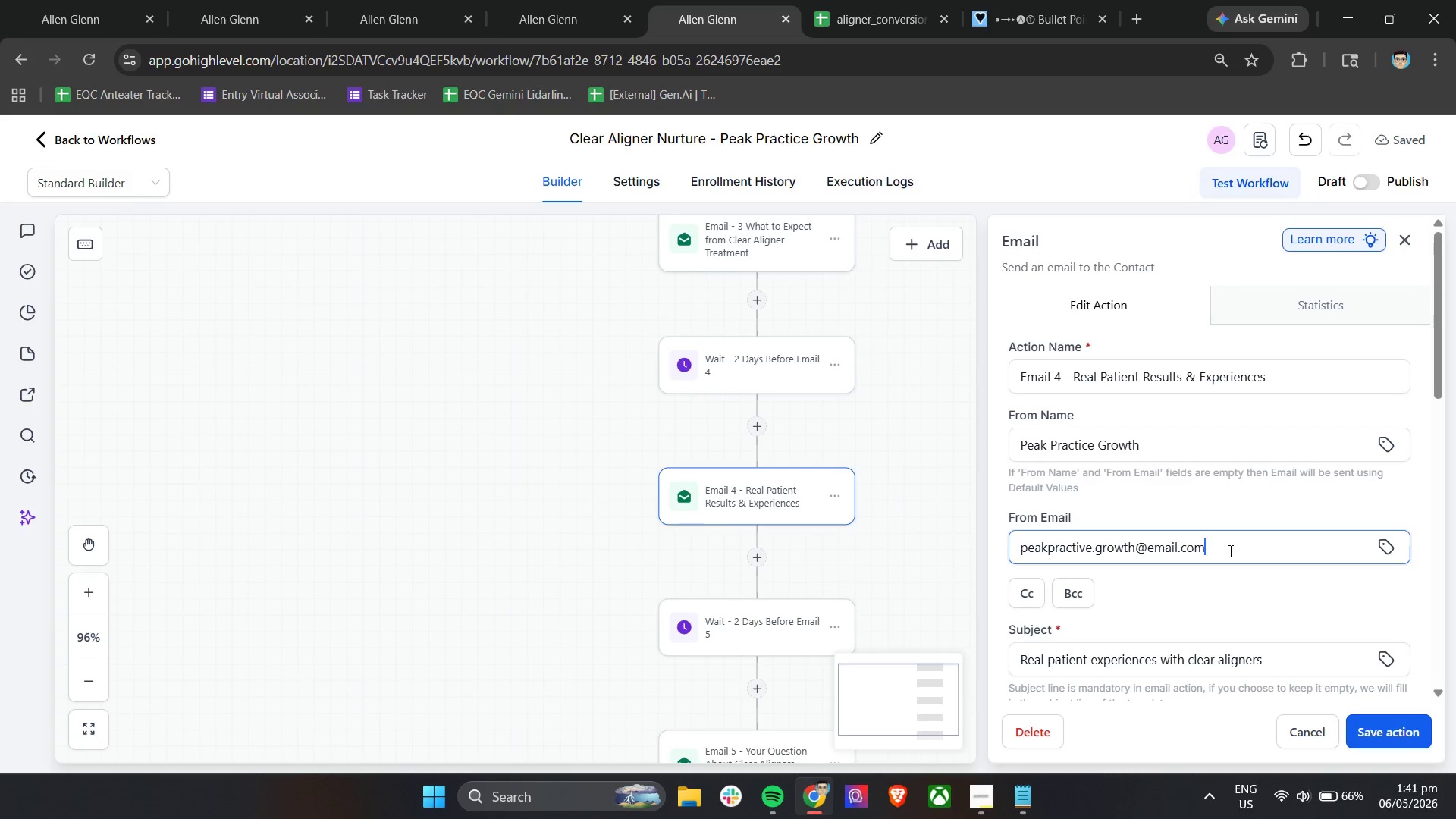 
key(Control+A)
 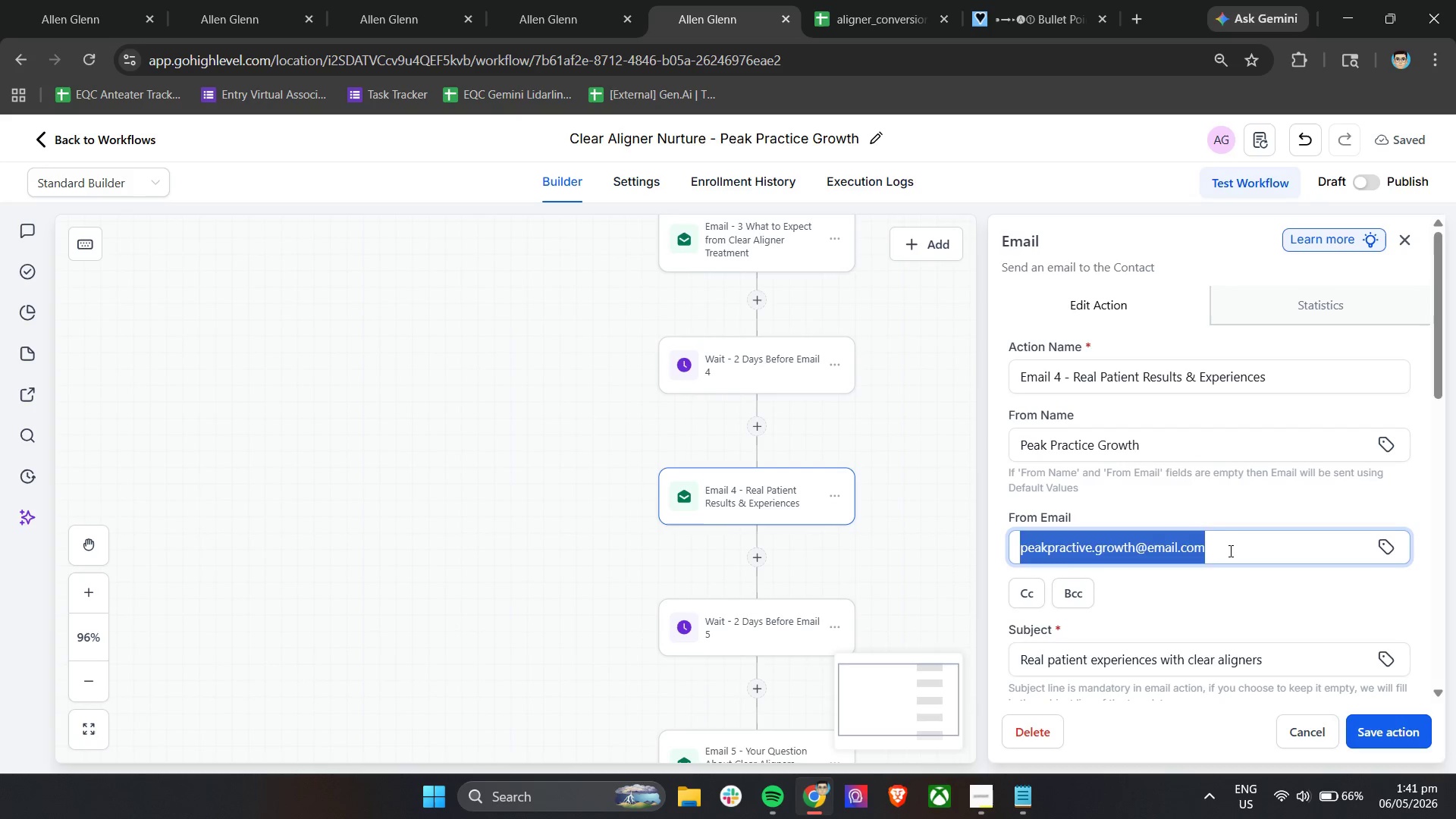 
key(Control+V)
 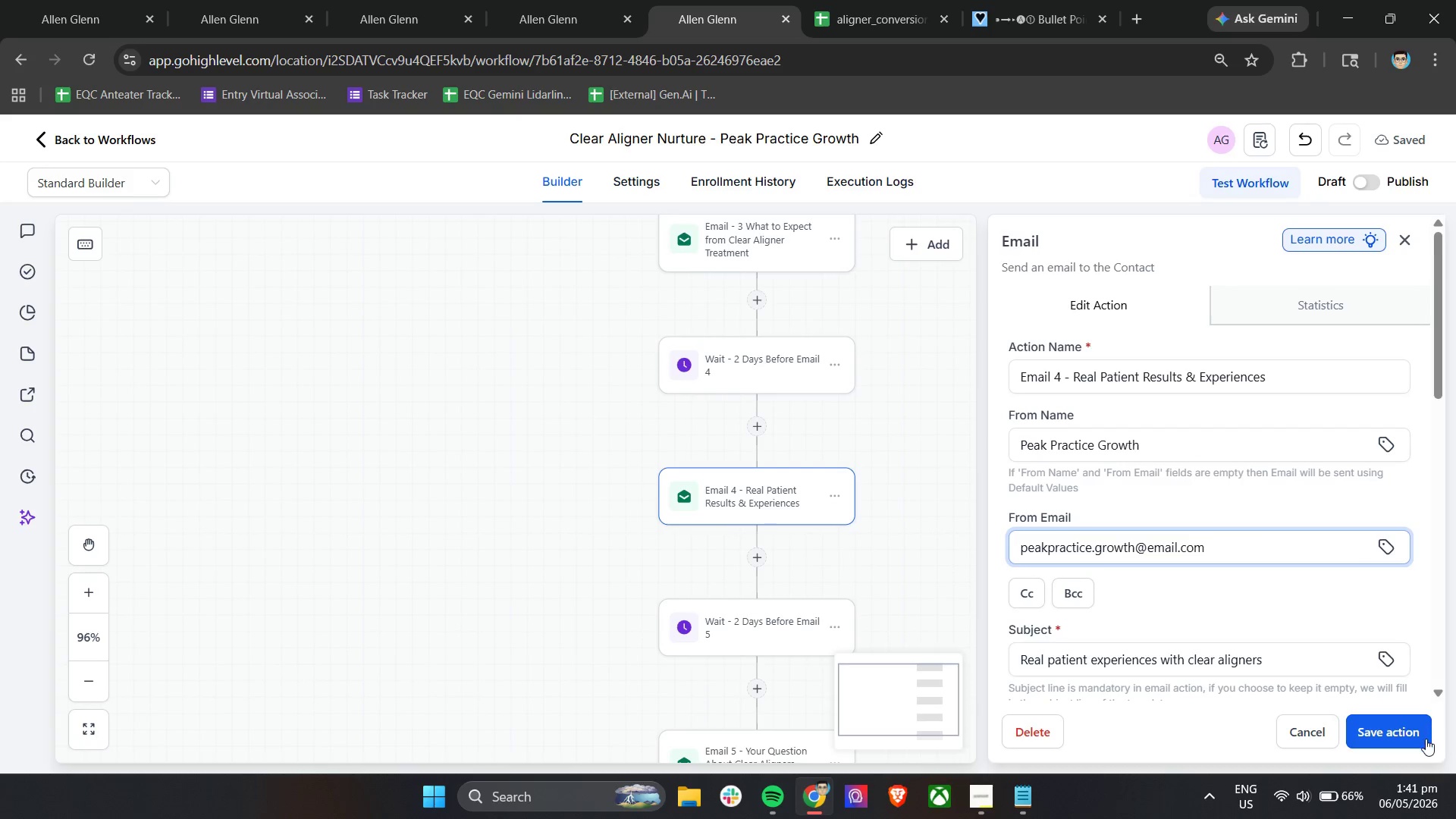 
left_click([1420, 739])
 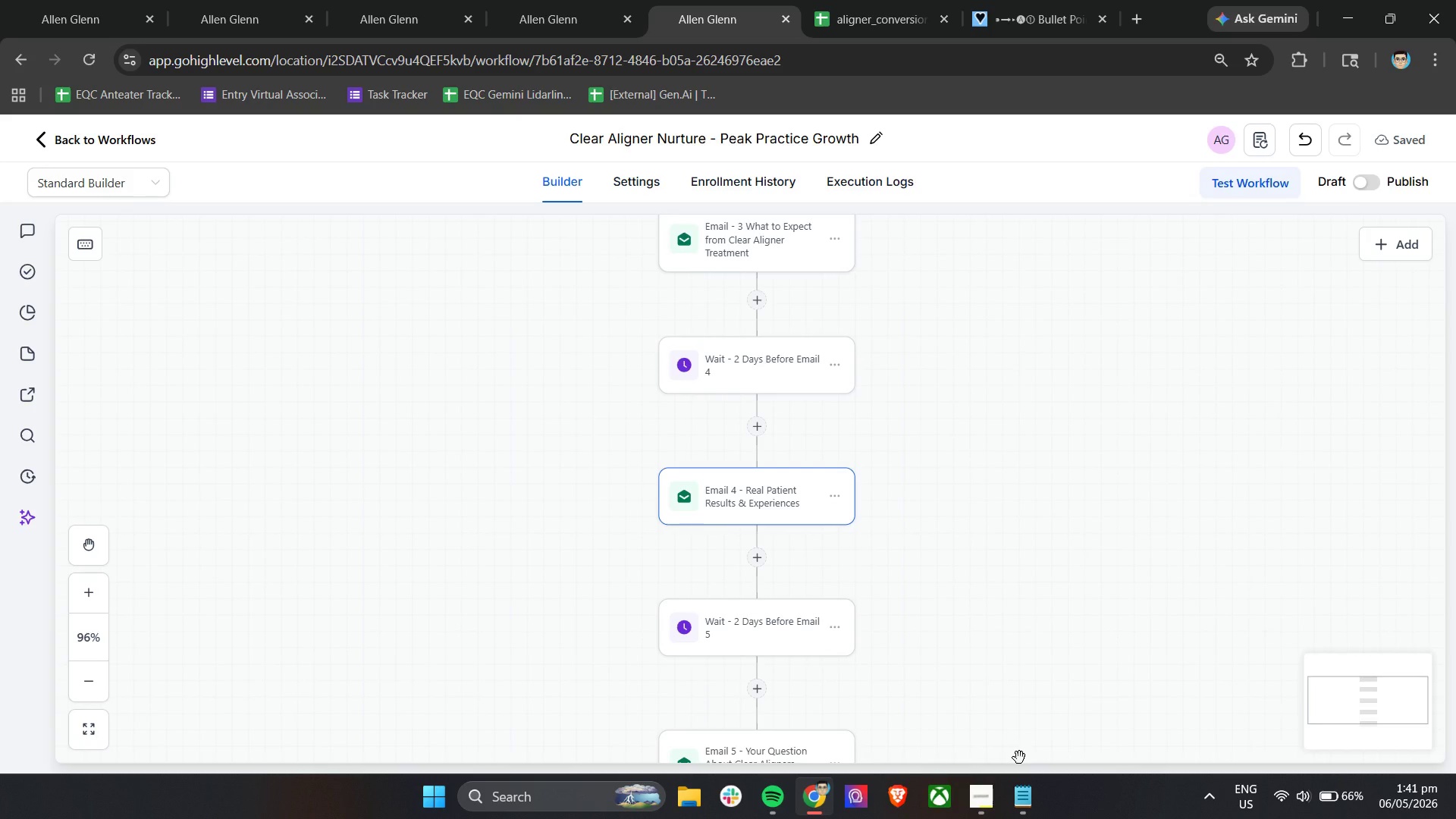 
scroll: coordinate [1025, 540], scroll_direction: down, amount: 6.0
 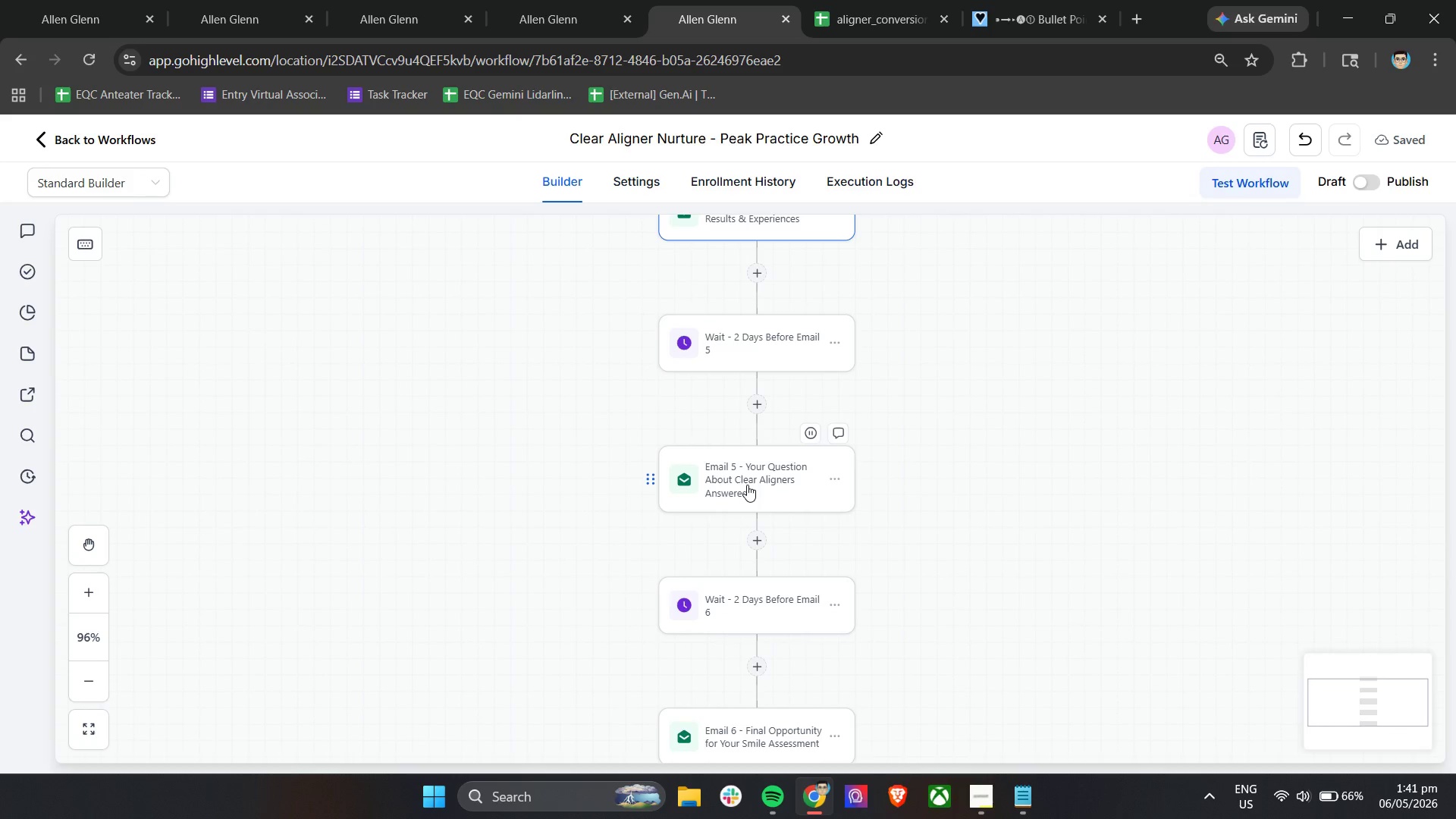 
double_click([747, 485])
 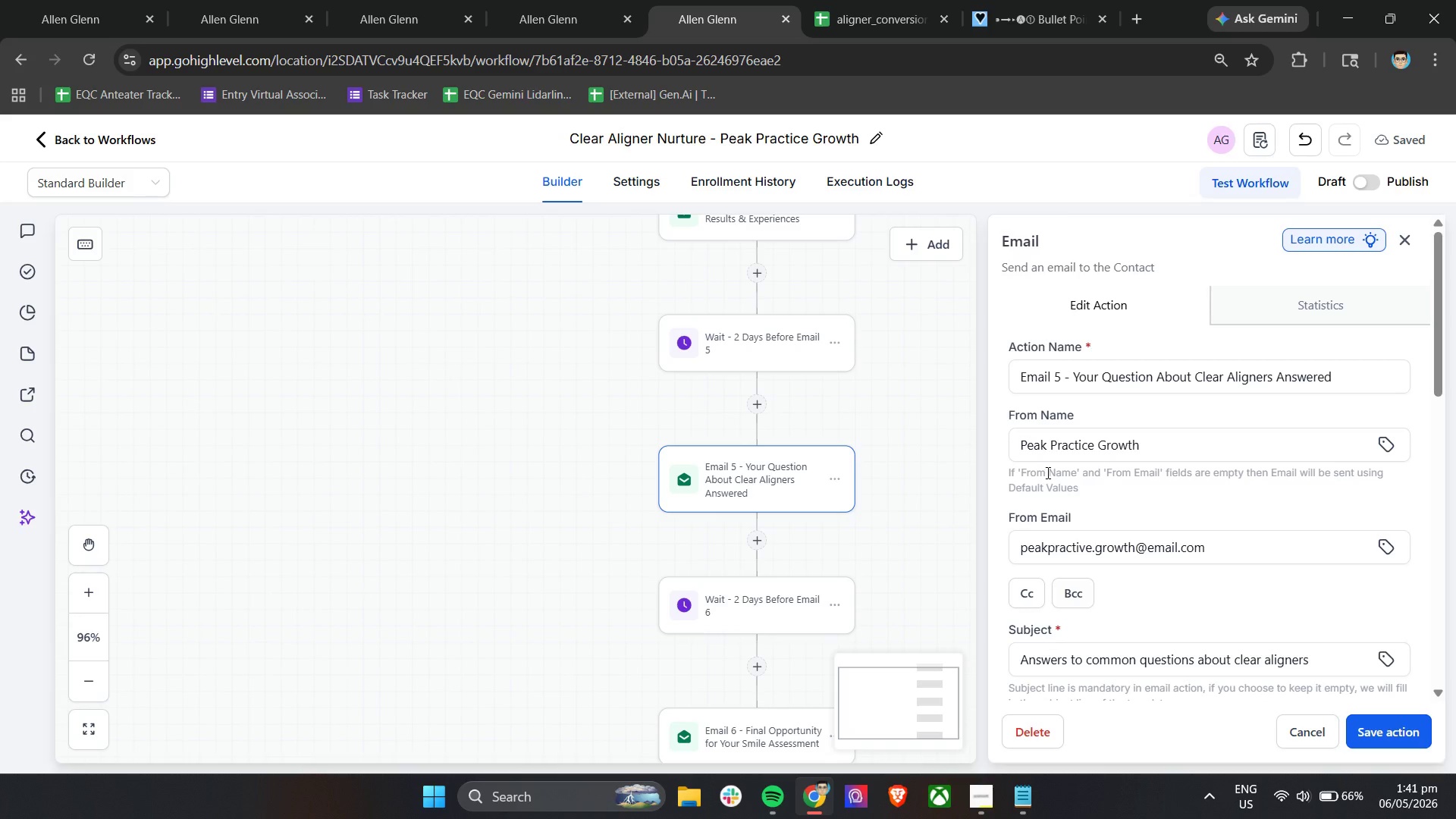 
wait(9.86)
 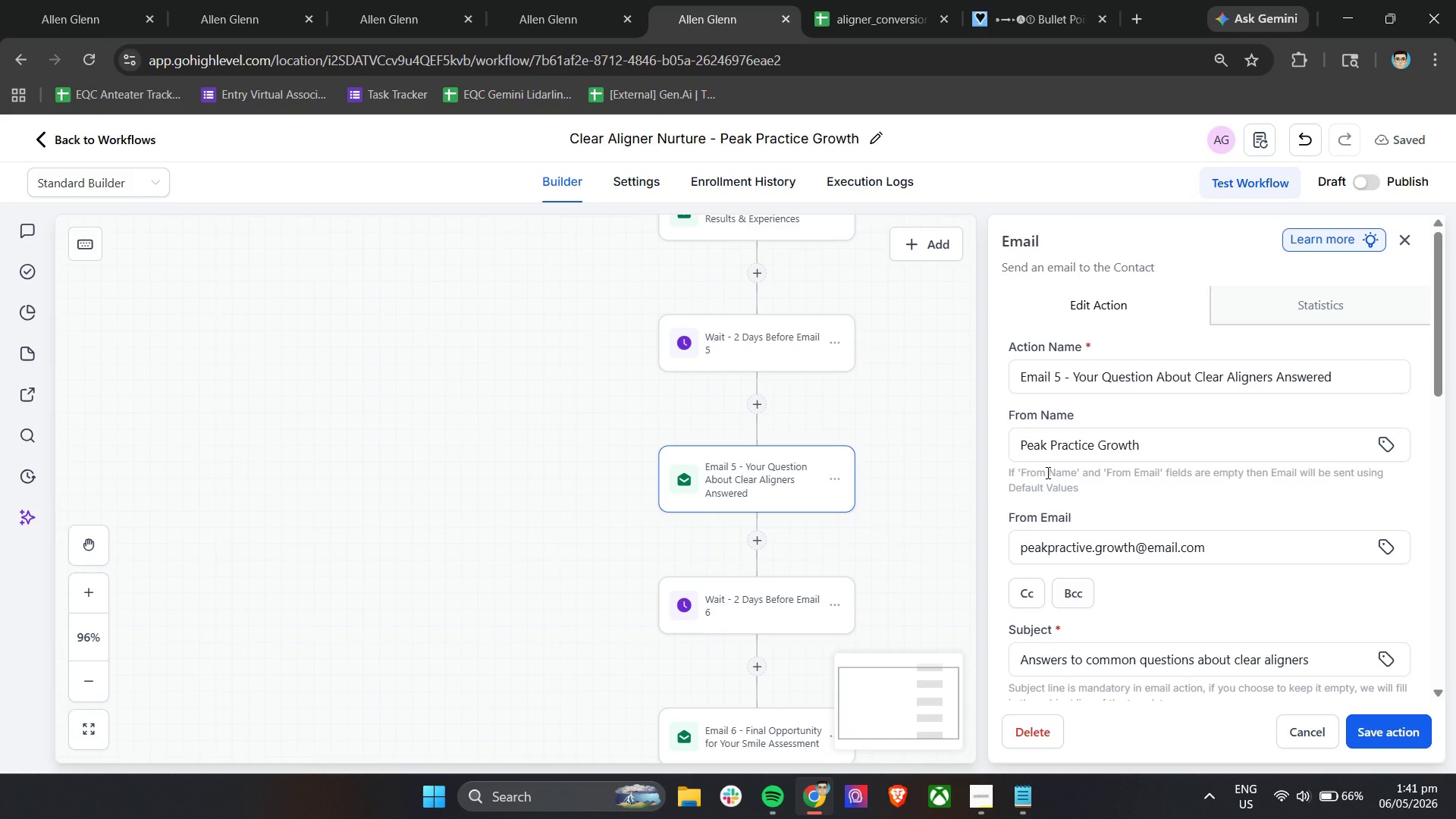 
double_click([1234, 546])
 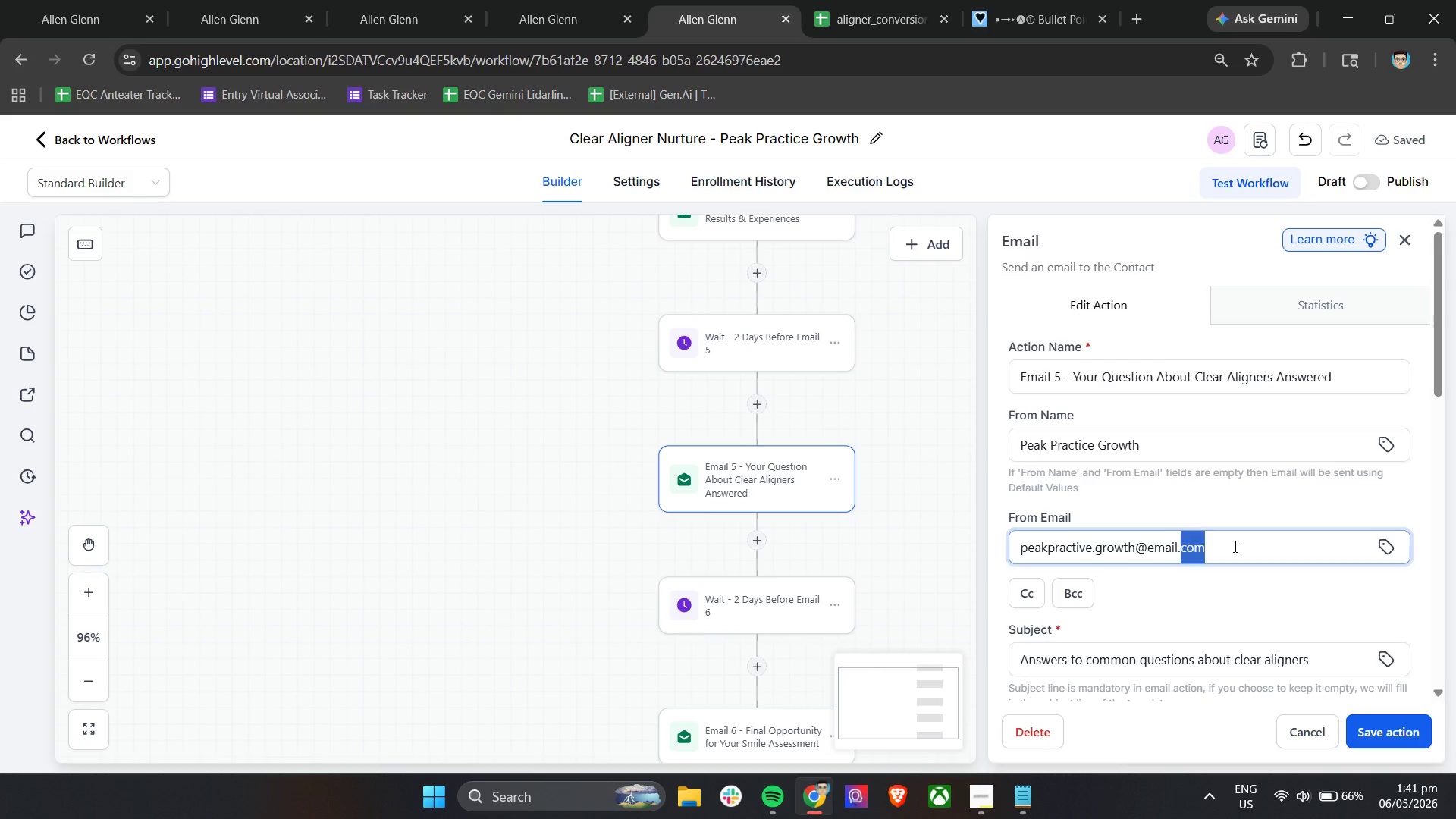 
key(Control+A)
 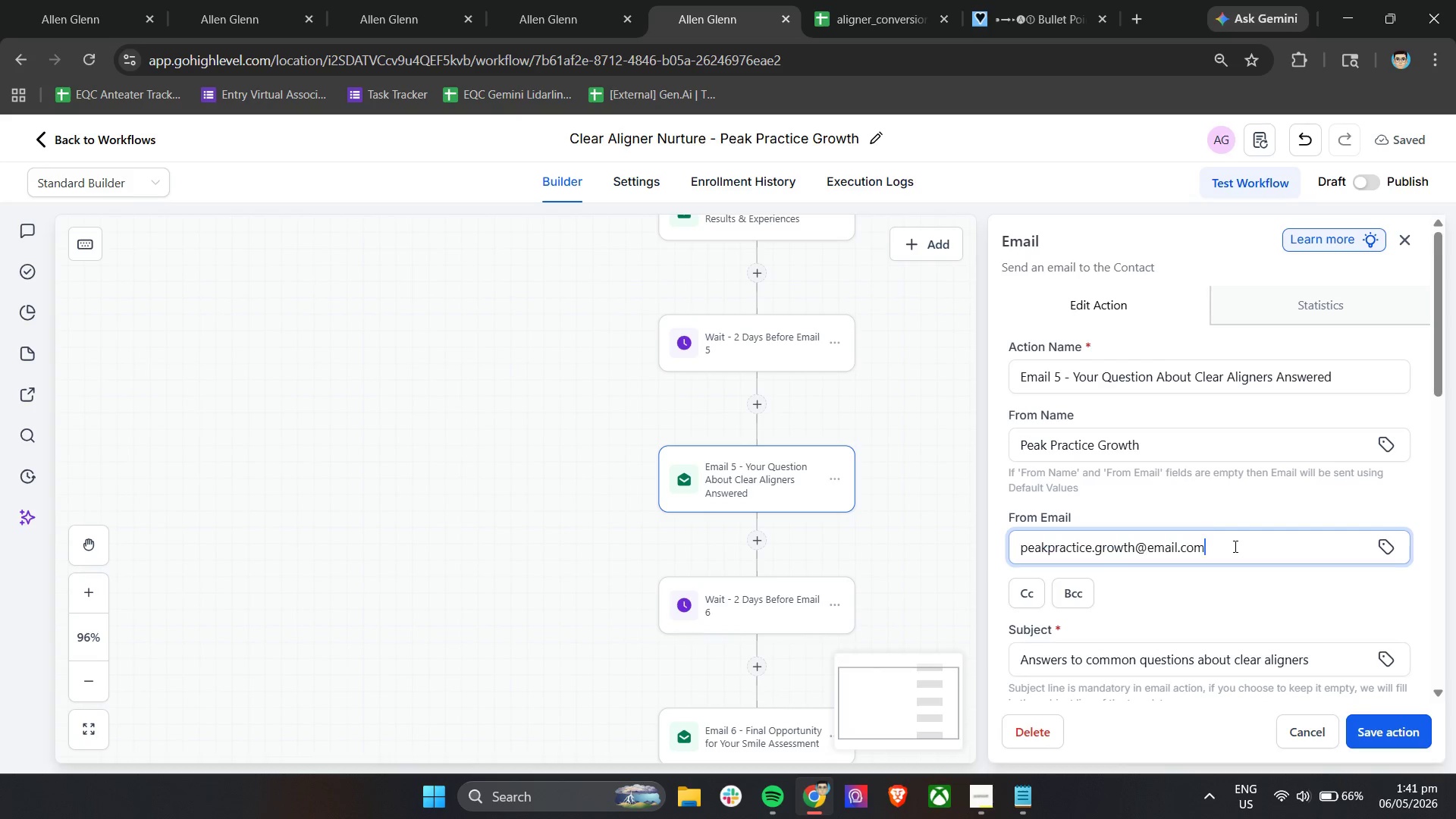 
key(Control+V)
 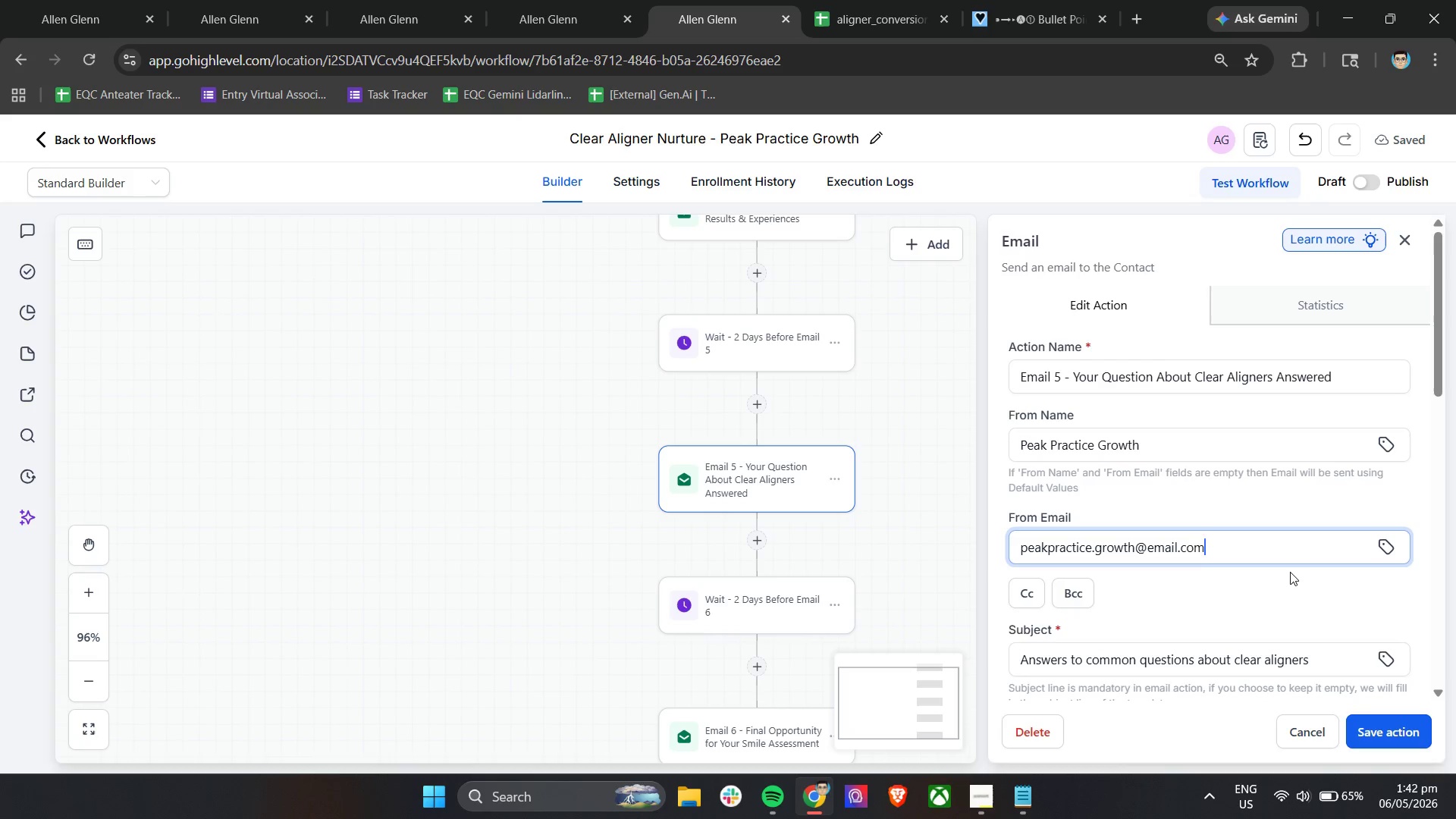 
wait(16.02)
 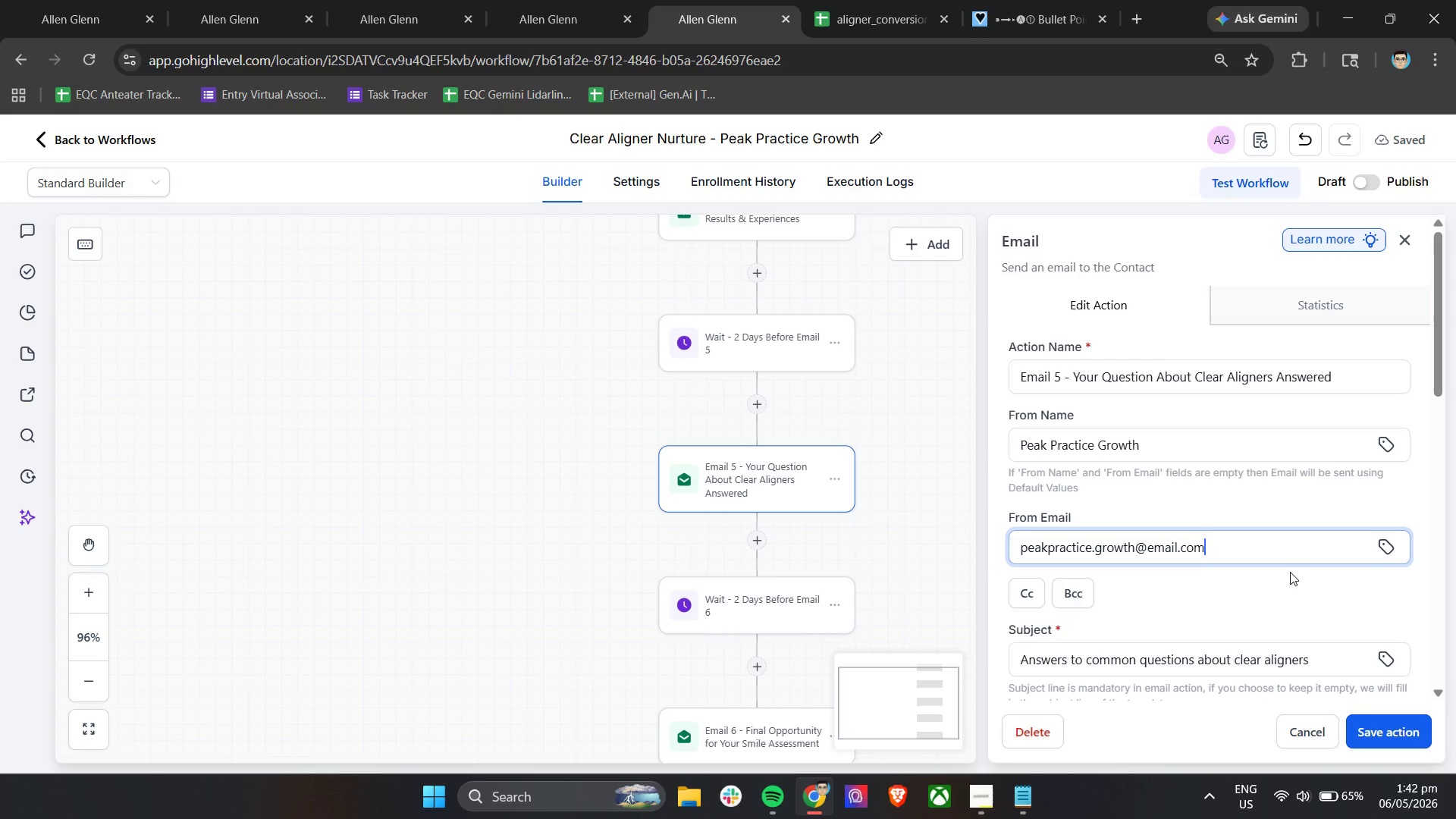 
scroll: coordinate [1216, 507], scroll_direction: down, amount: 3.0
 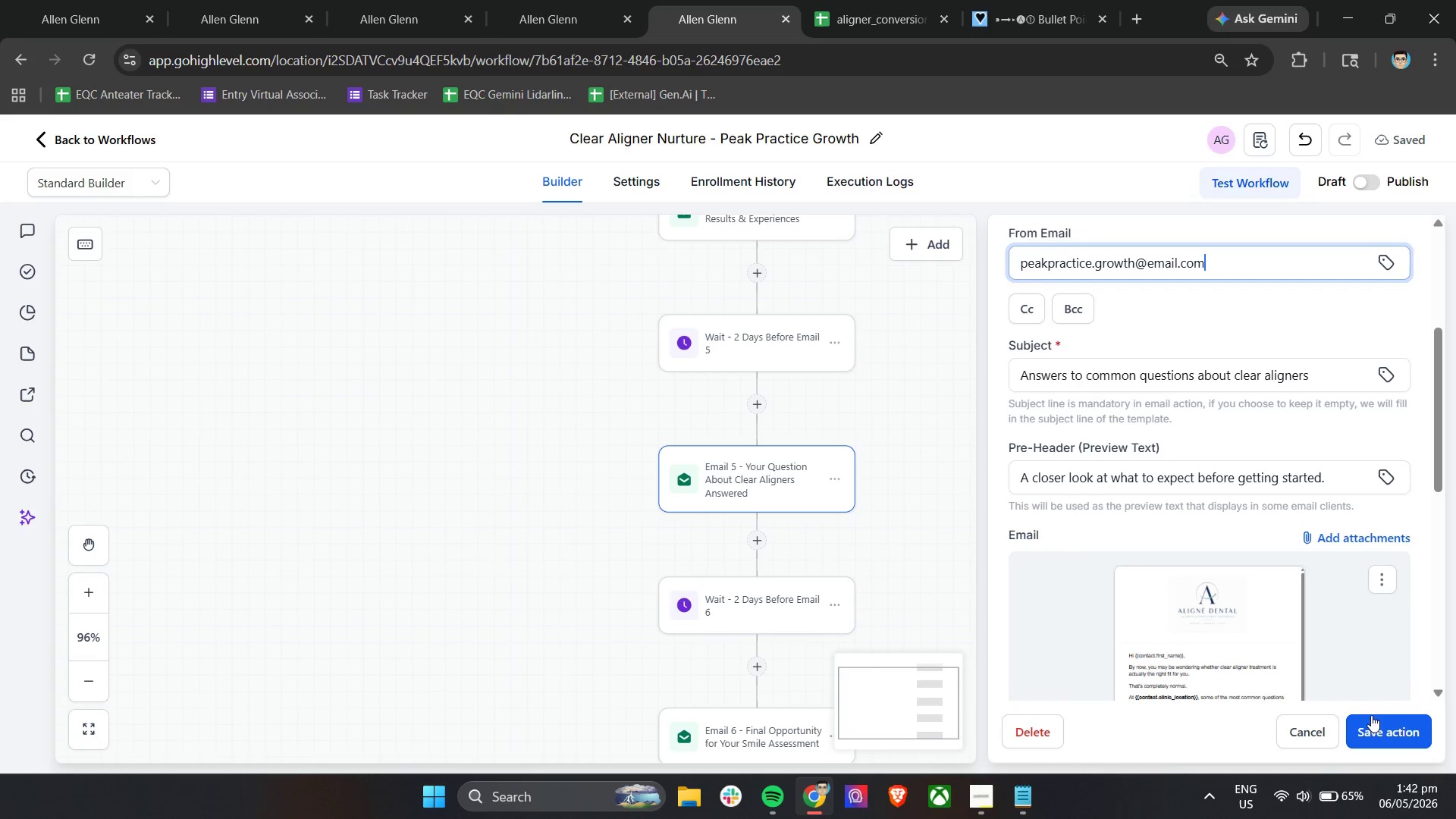 
left_click([1382, 728])
 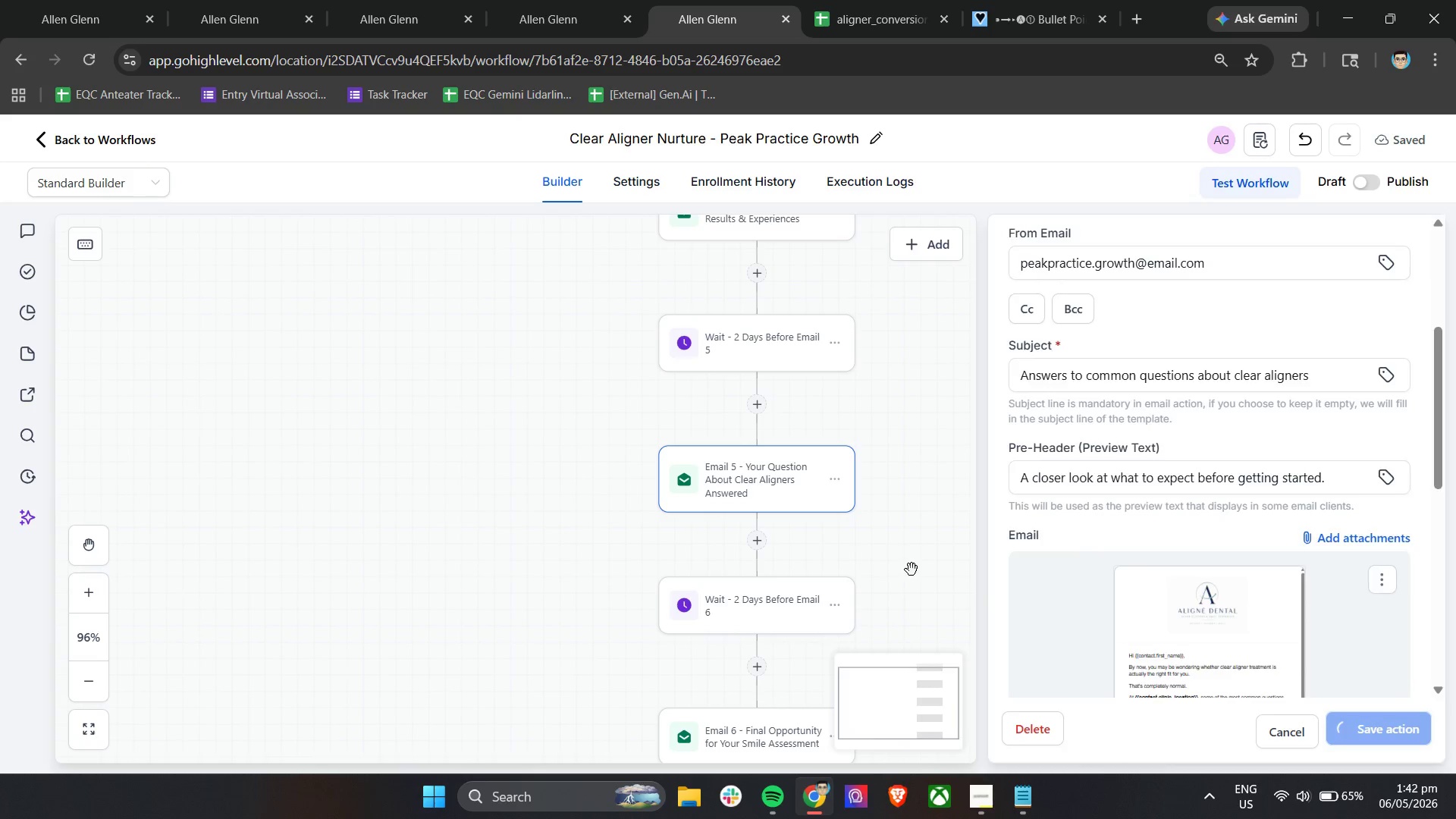 
scroll: coordinate [912, 569], scroll_direction: down, amount: 2.0
 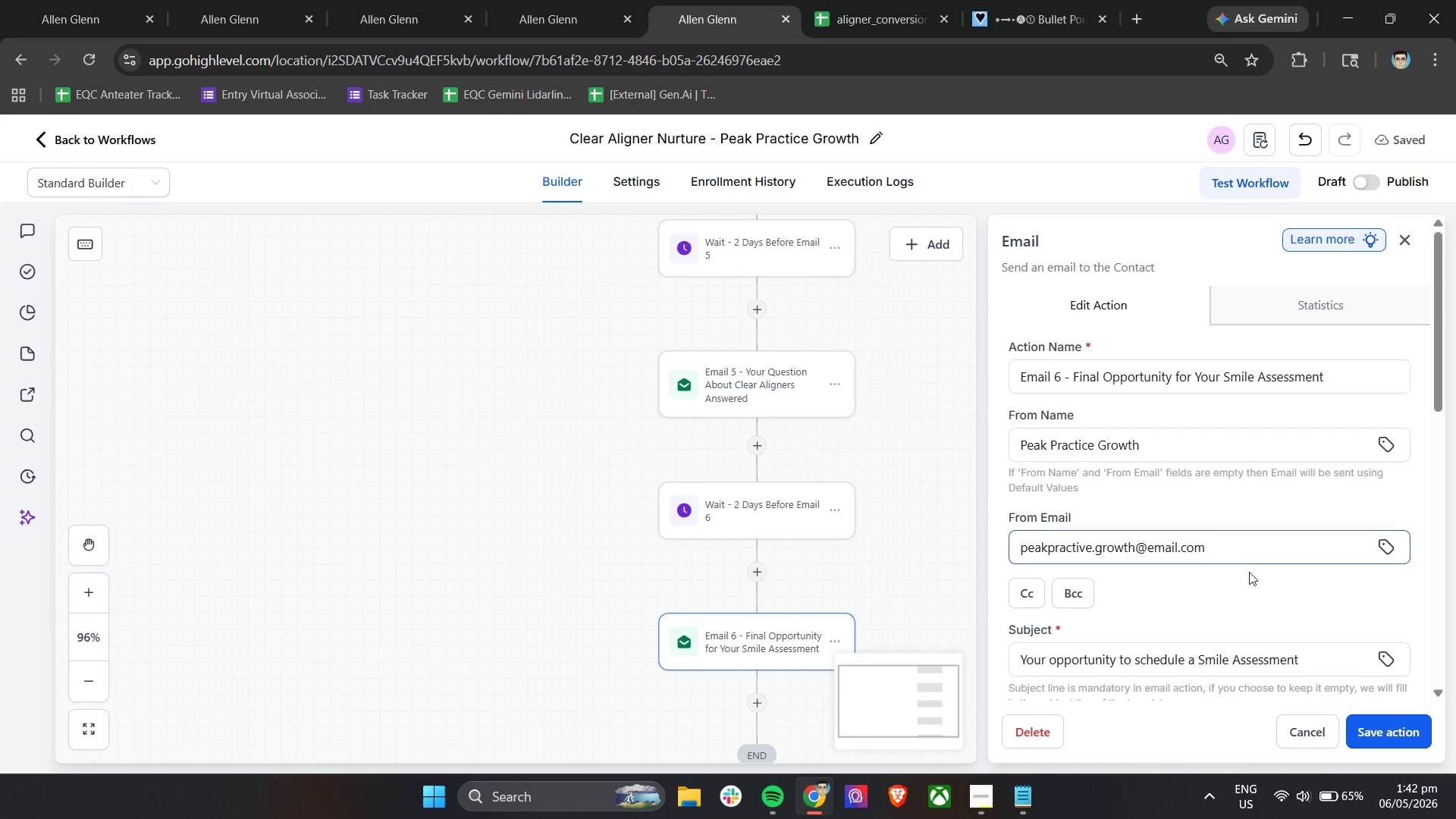 
key(Control+A)
 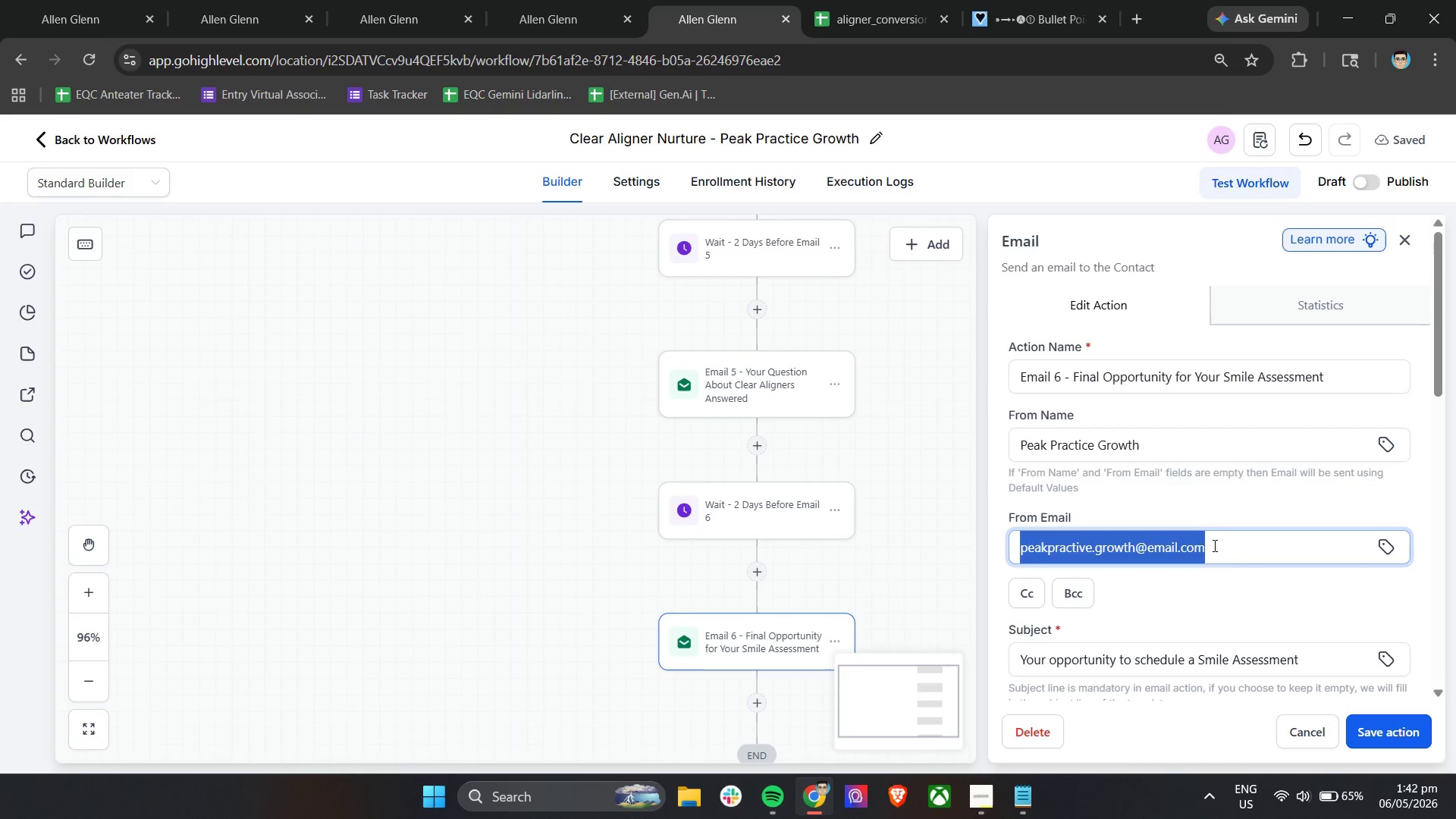 
key(Control+V)
 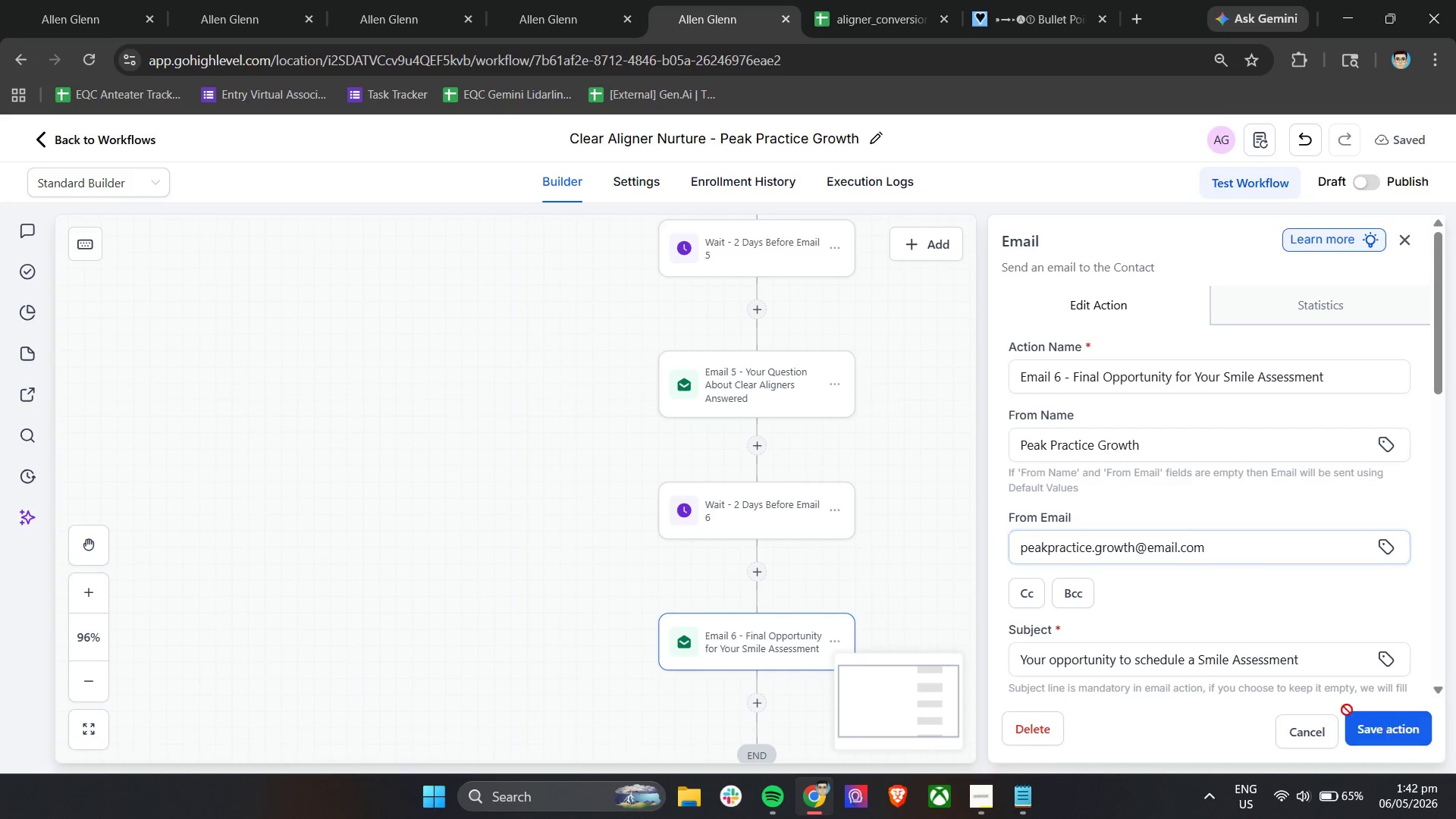 
scroll: coordinate [1056, 565], scroll_direction: up, amount: 25.0
 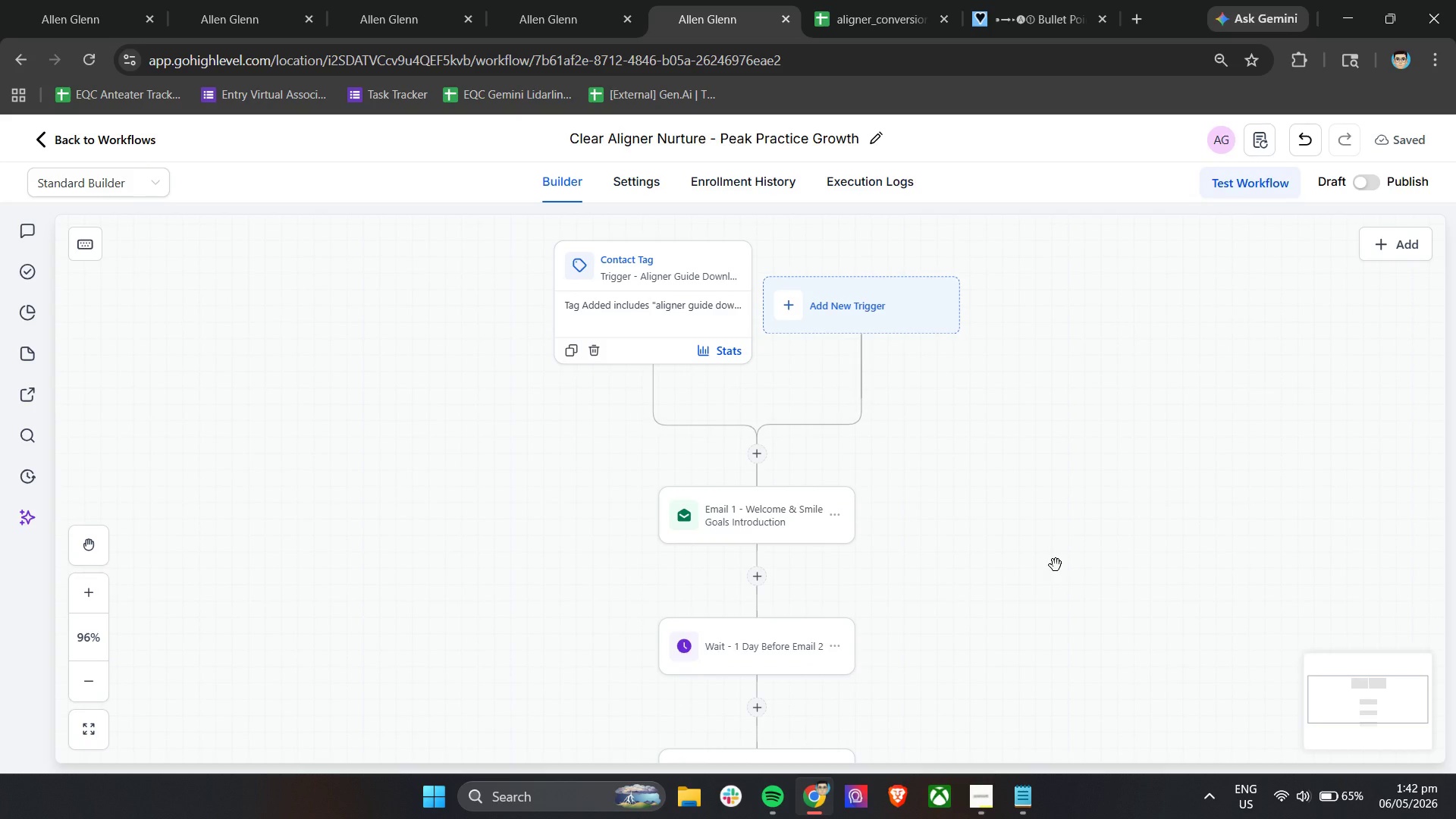 
wait(6.22)
 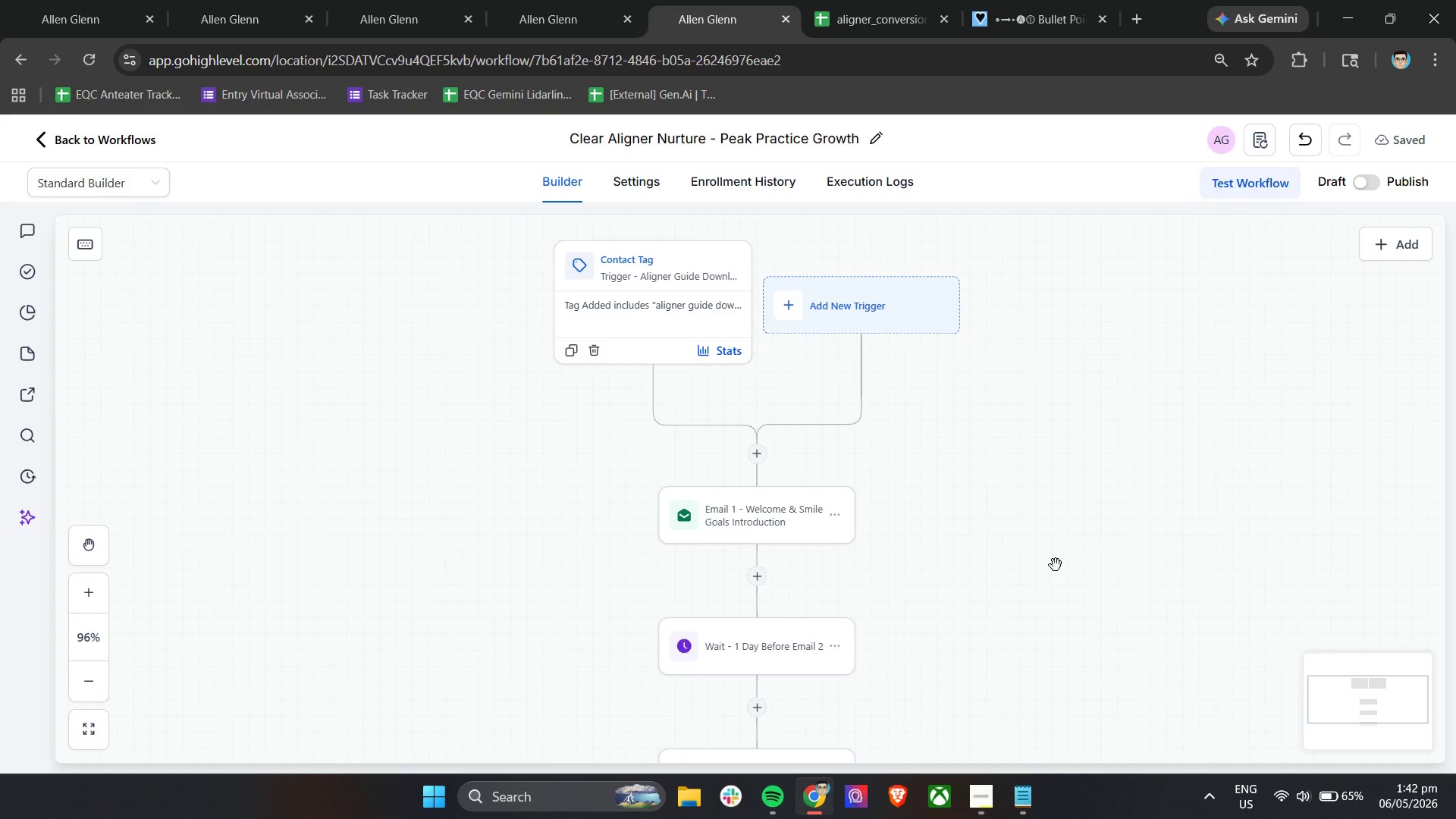 
scroll: coordinate [1056, 565], scroll_direction: down, amount: 11.0
 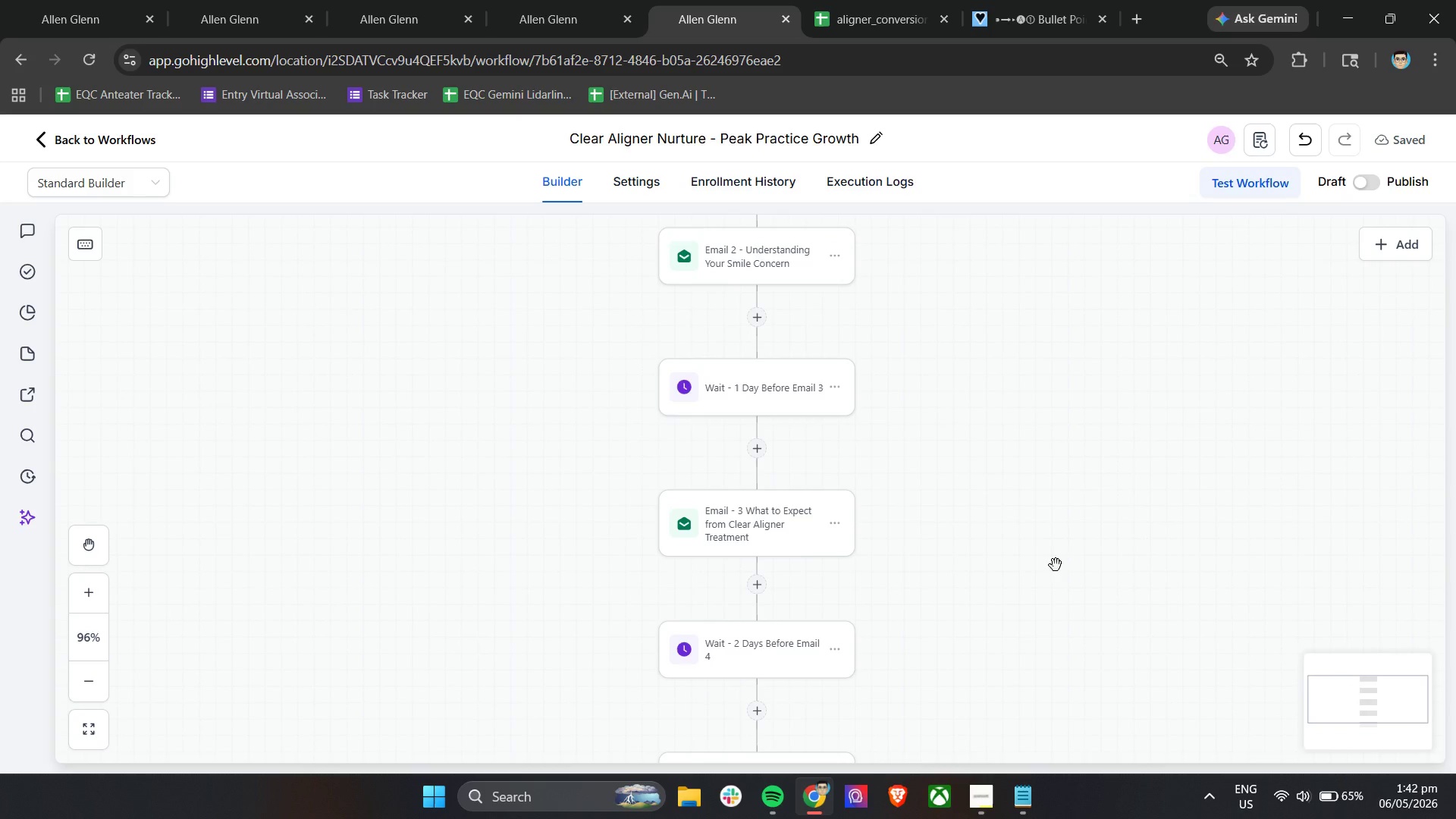 
wait(5.55)
 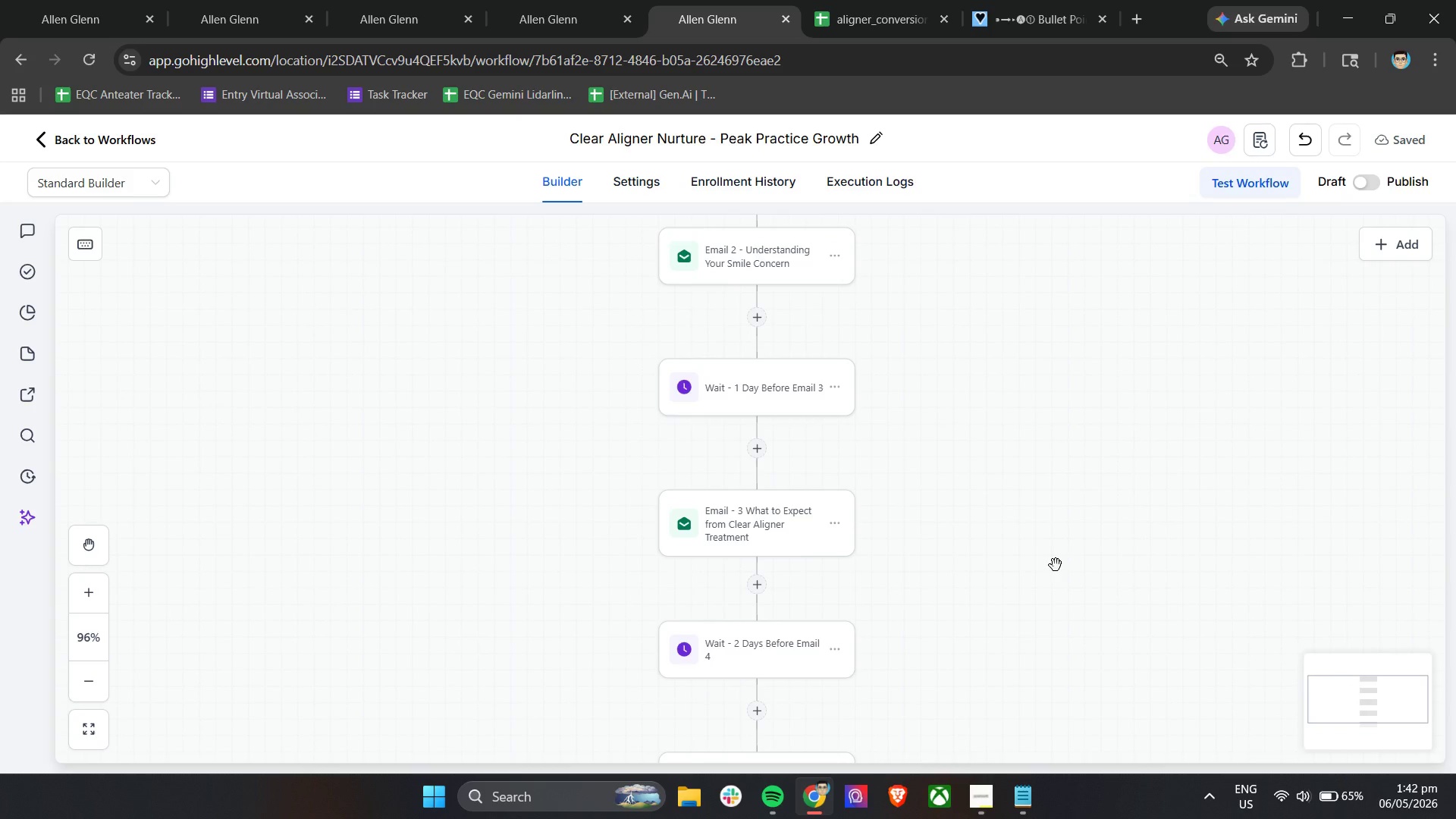 
scroll: coordinate [1056, 565], scroll_direction: down, amount: 16.0
 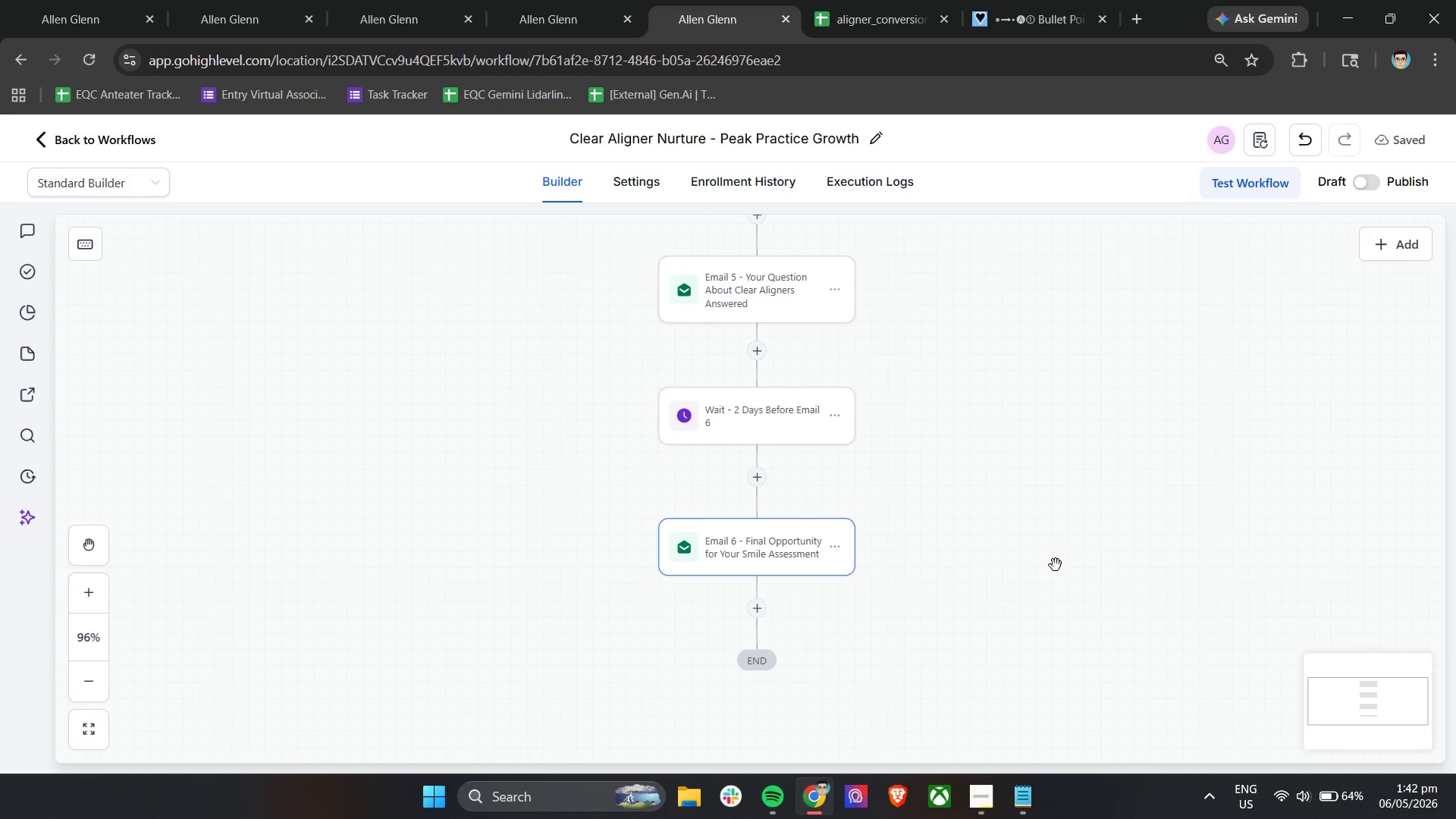 
wait(22.65)
 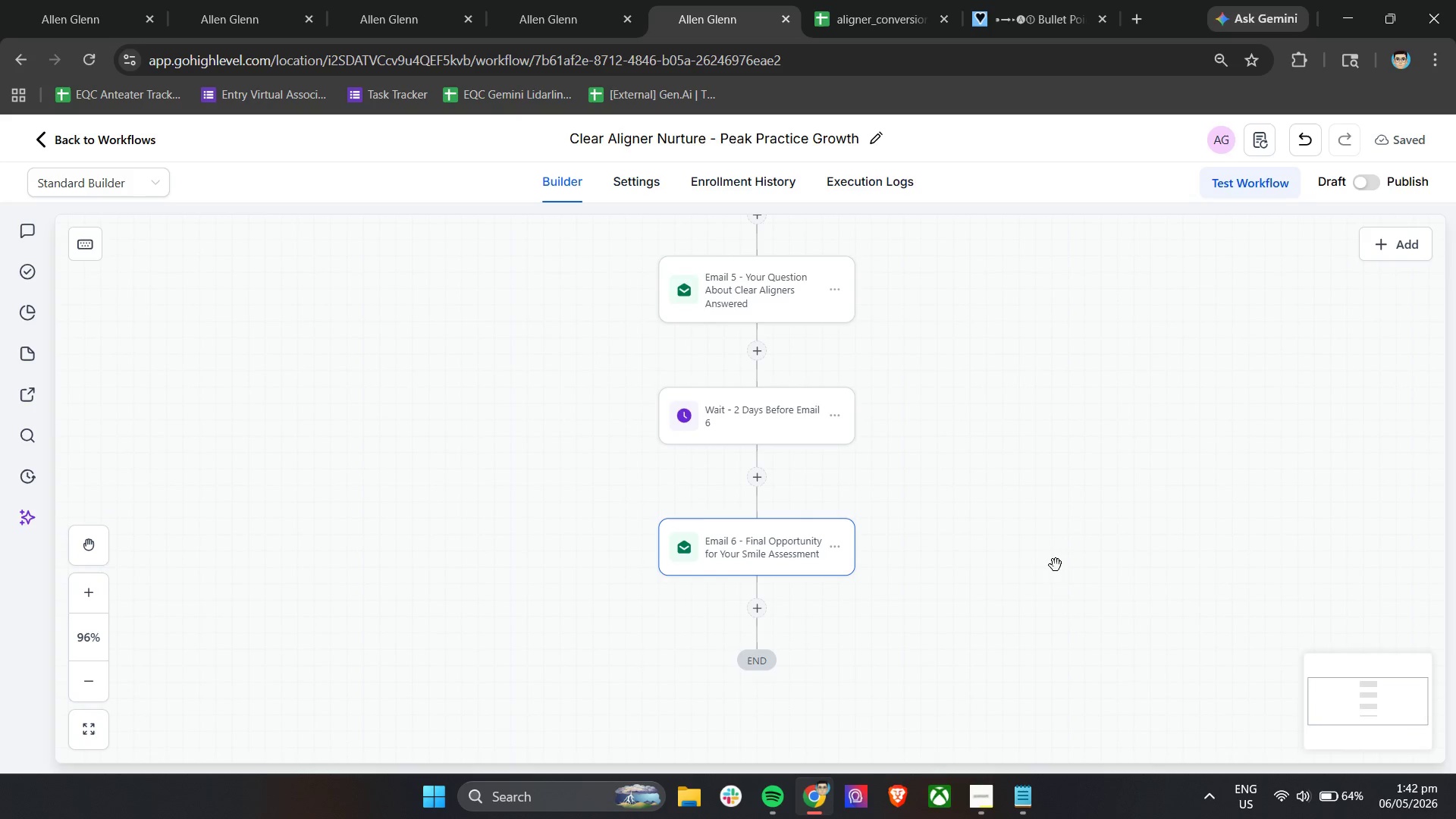 
left_click([975, 807])